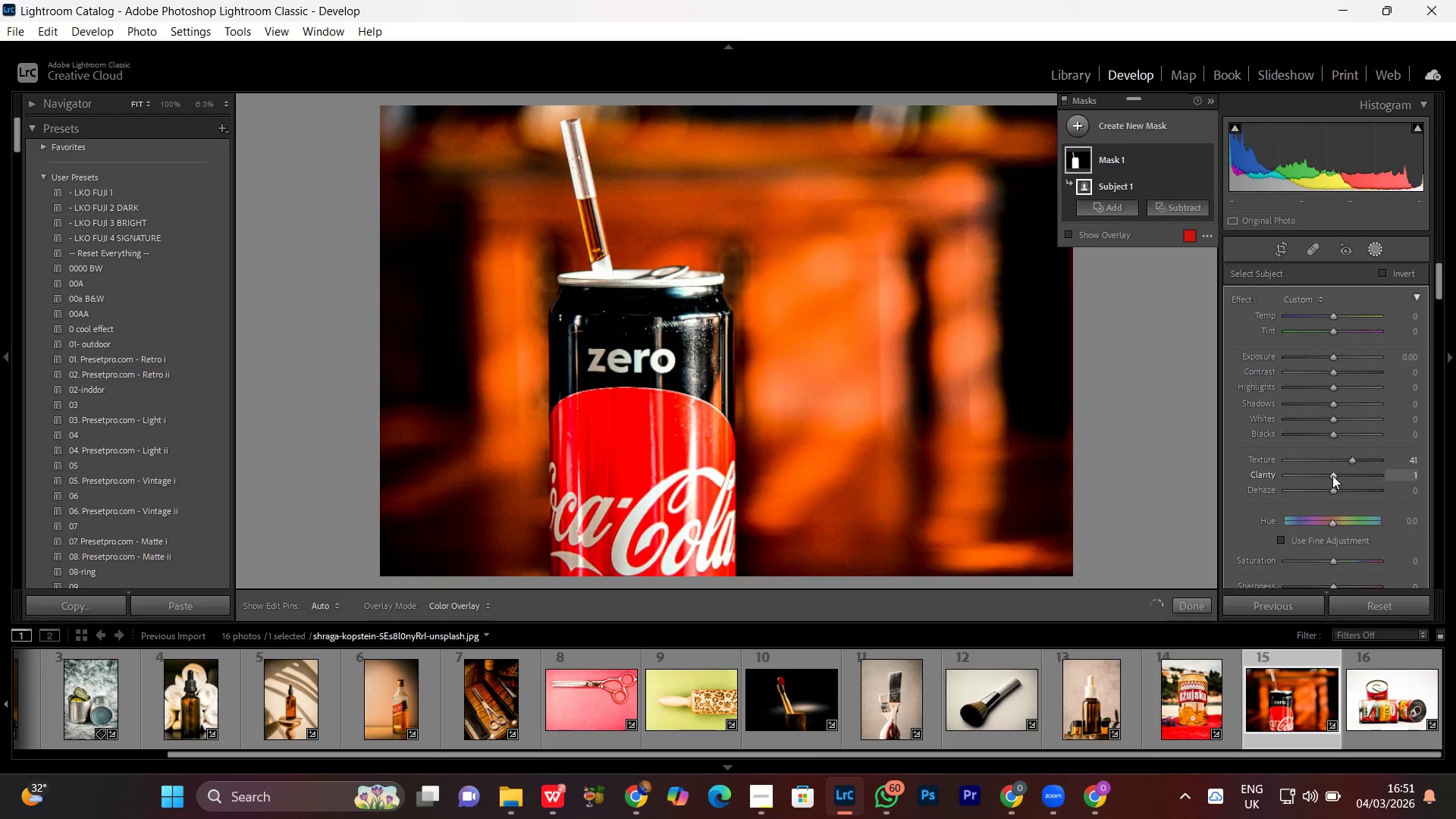 
scroll: coordinate [1333, 475], scroll_direction: up, amount: 20.0
 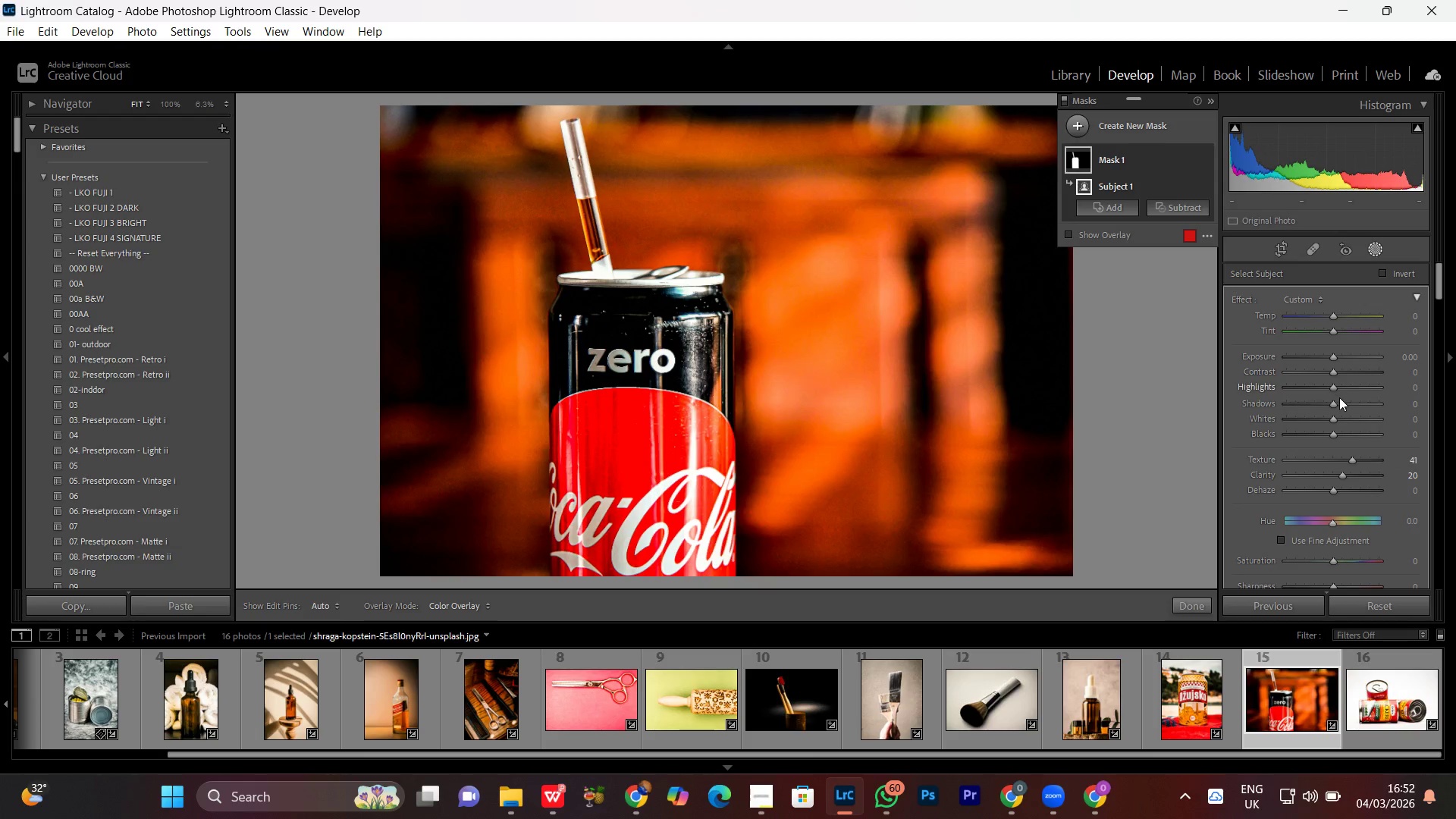 
left_click([1334, 388])
 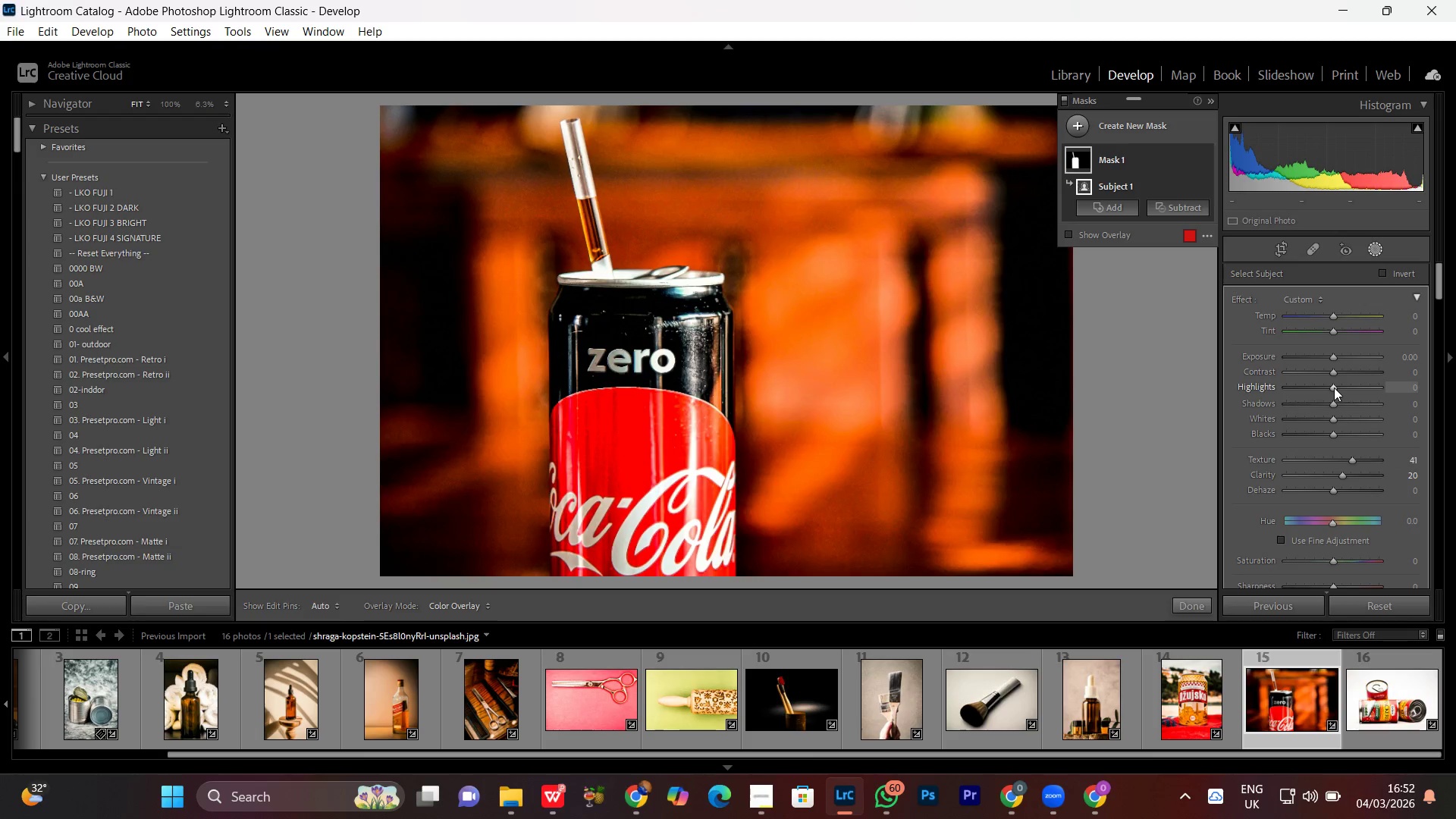 
scroll: coordinate [1334, 388], scroll_direction: up, amount: 14.0
 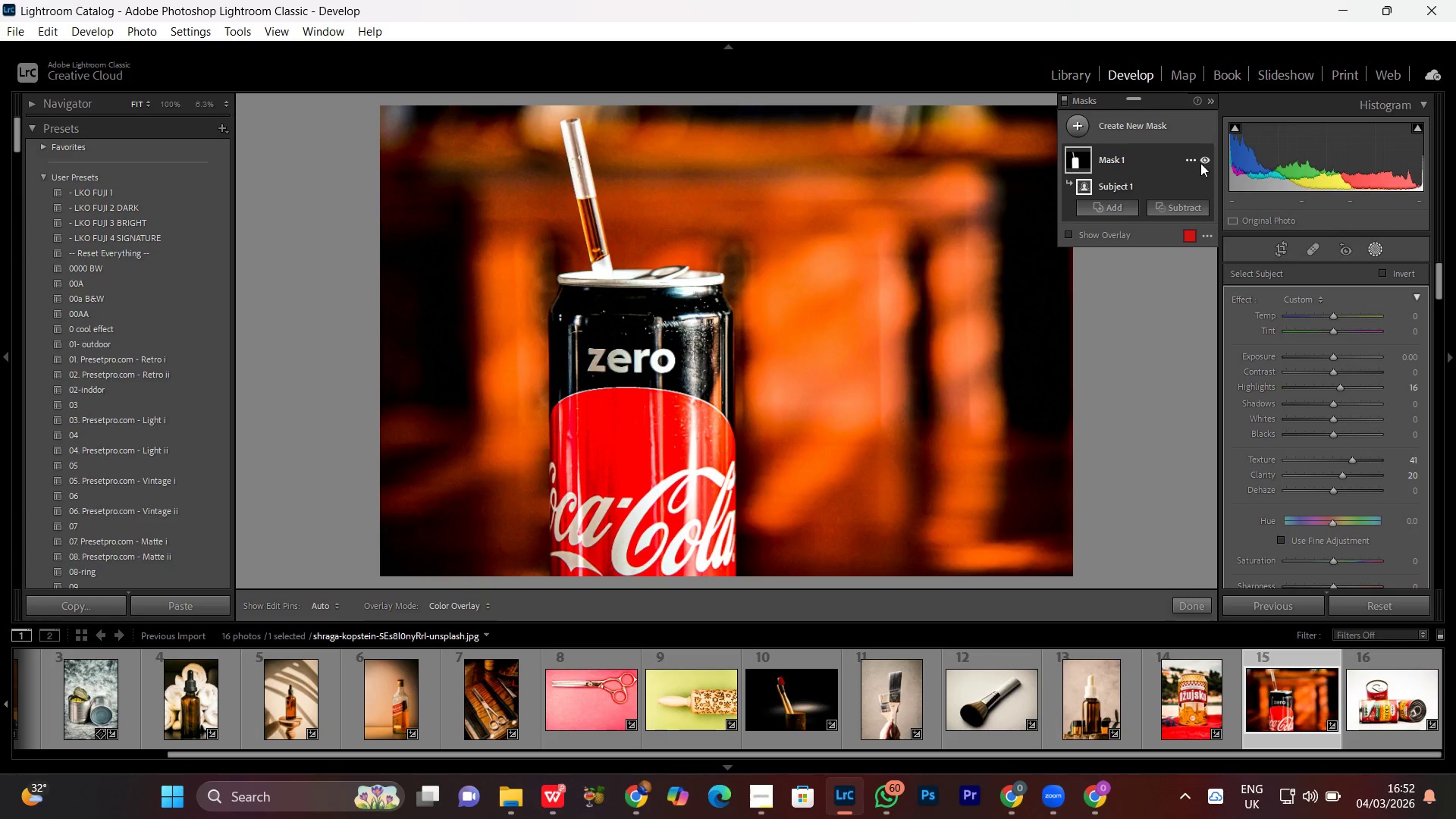 
left_click([1203, 158])
 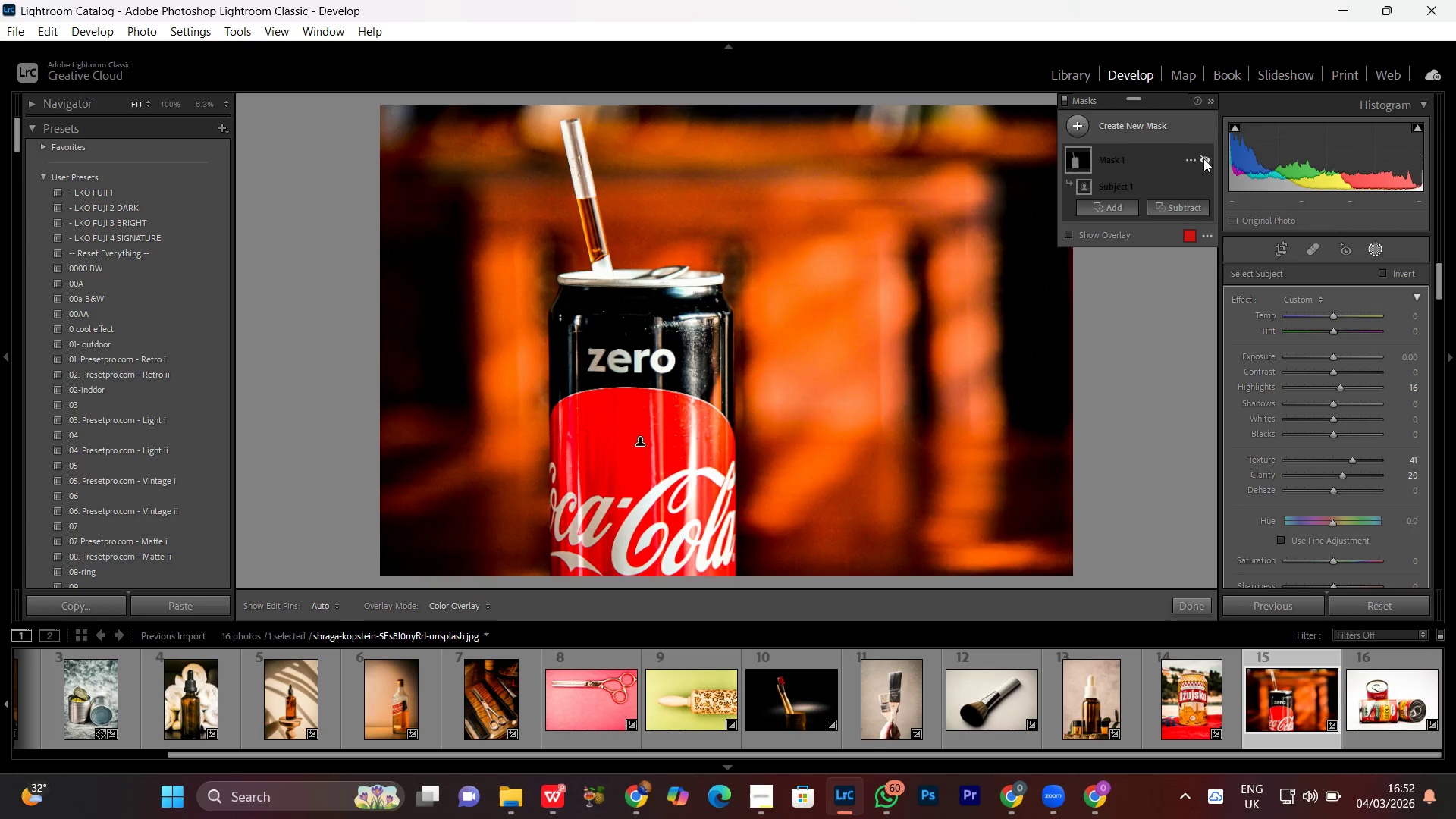 
left_click([1203, 158])
 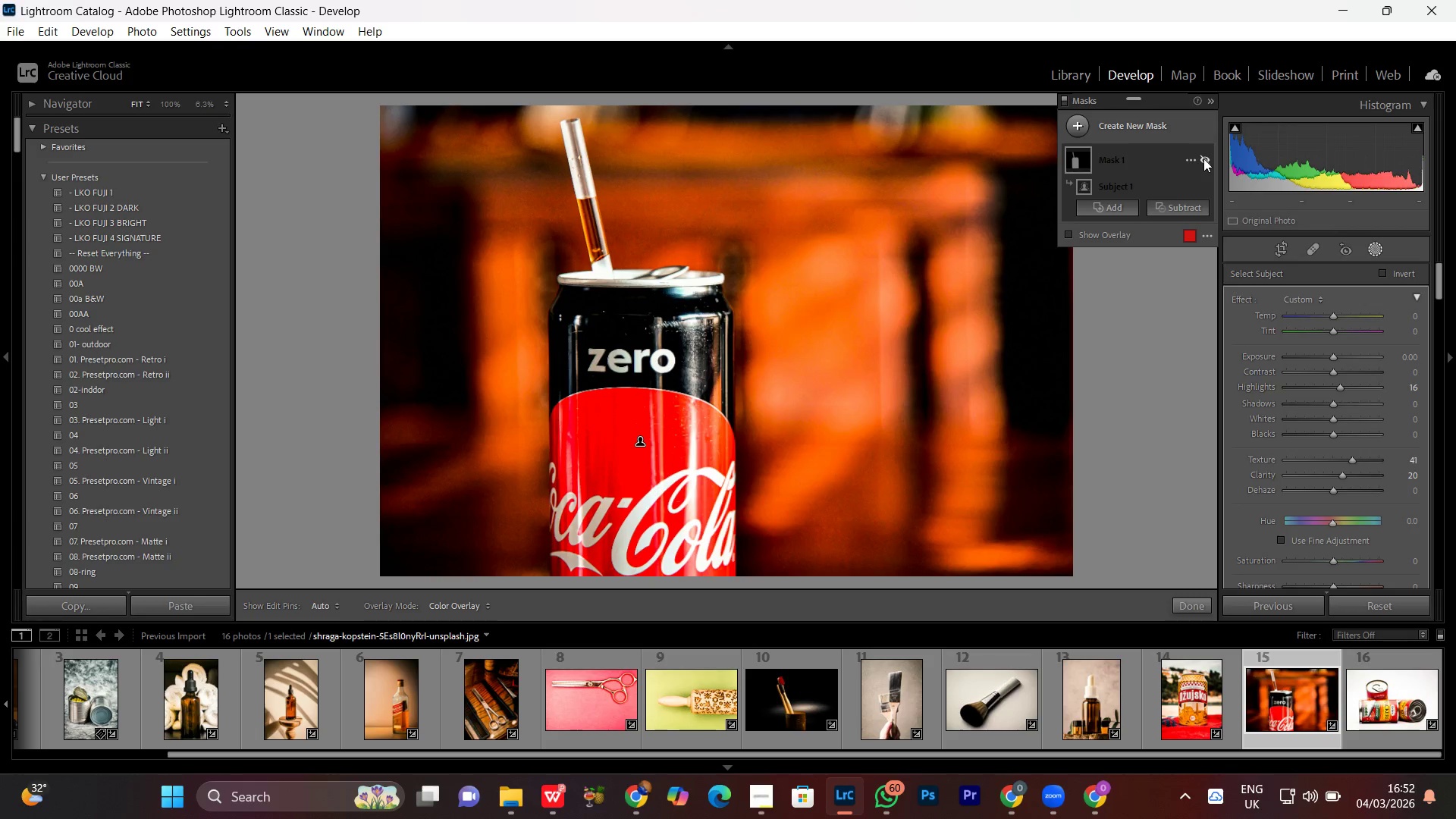 
left_click([1203, 158])
 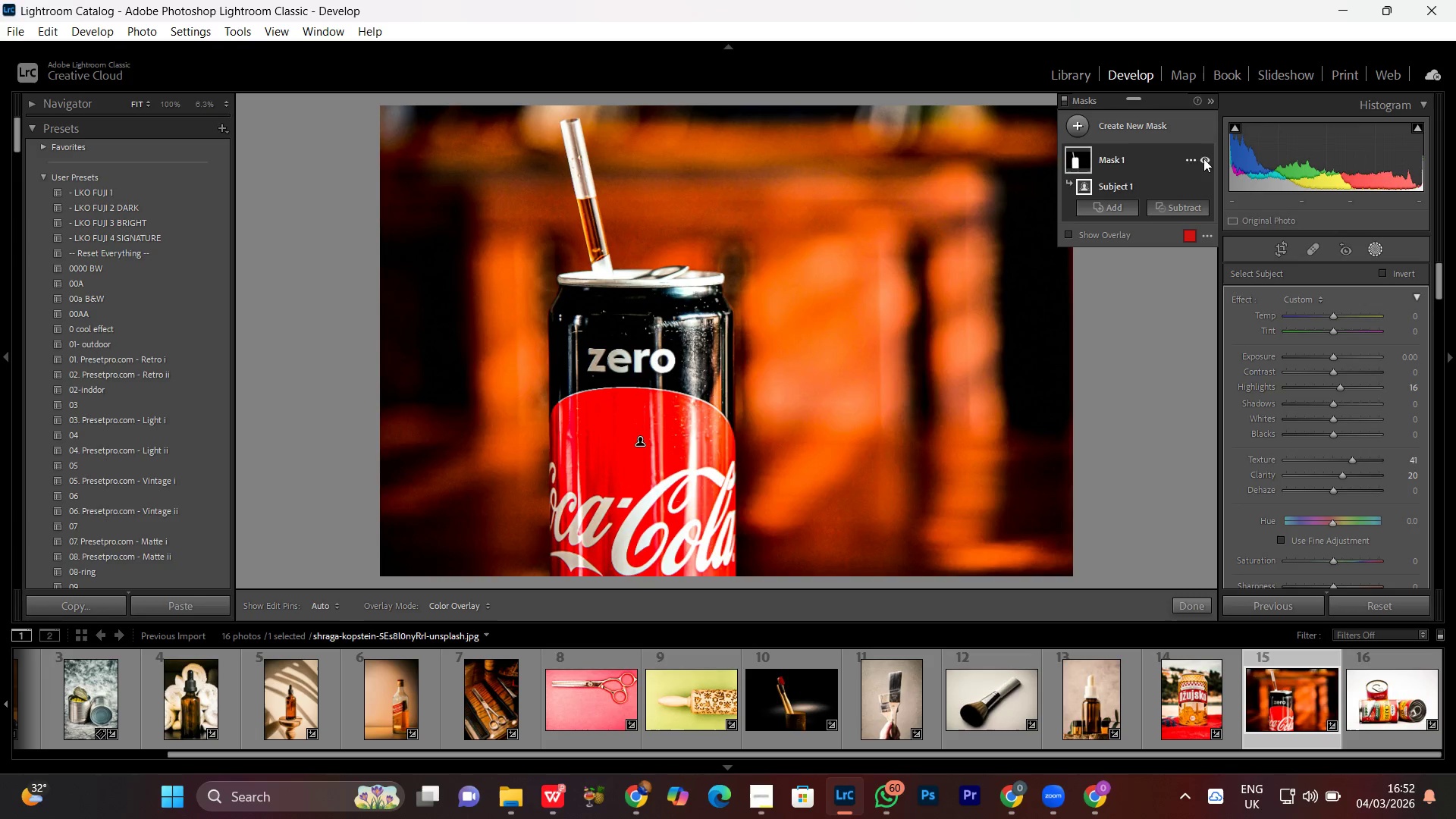 
left_click([1203, 158])
 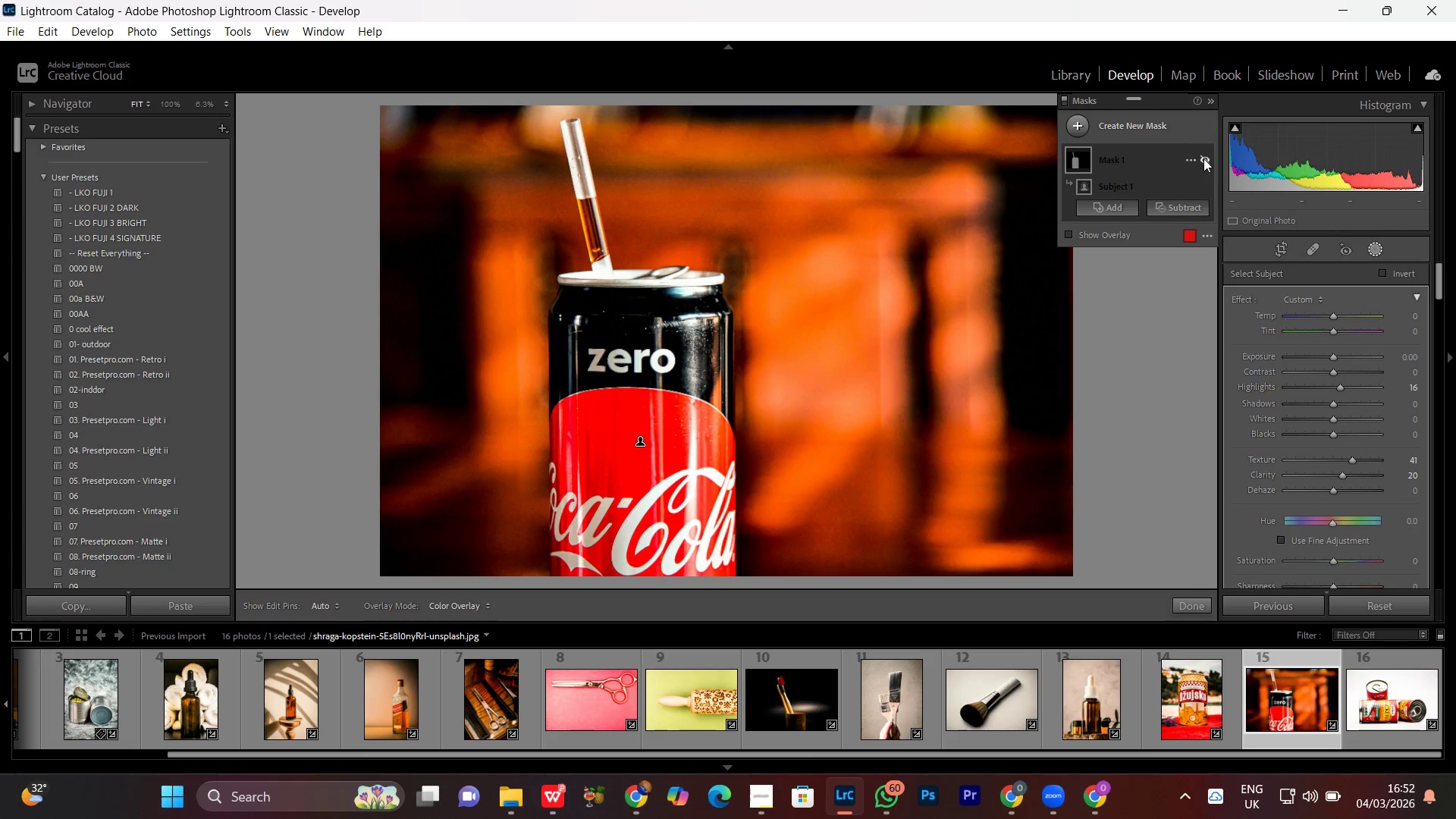 
left_click([1203, 158])
 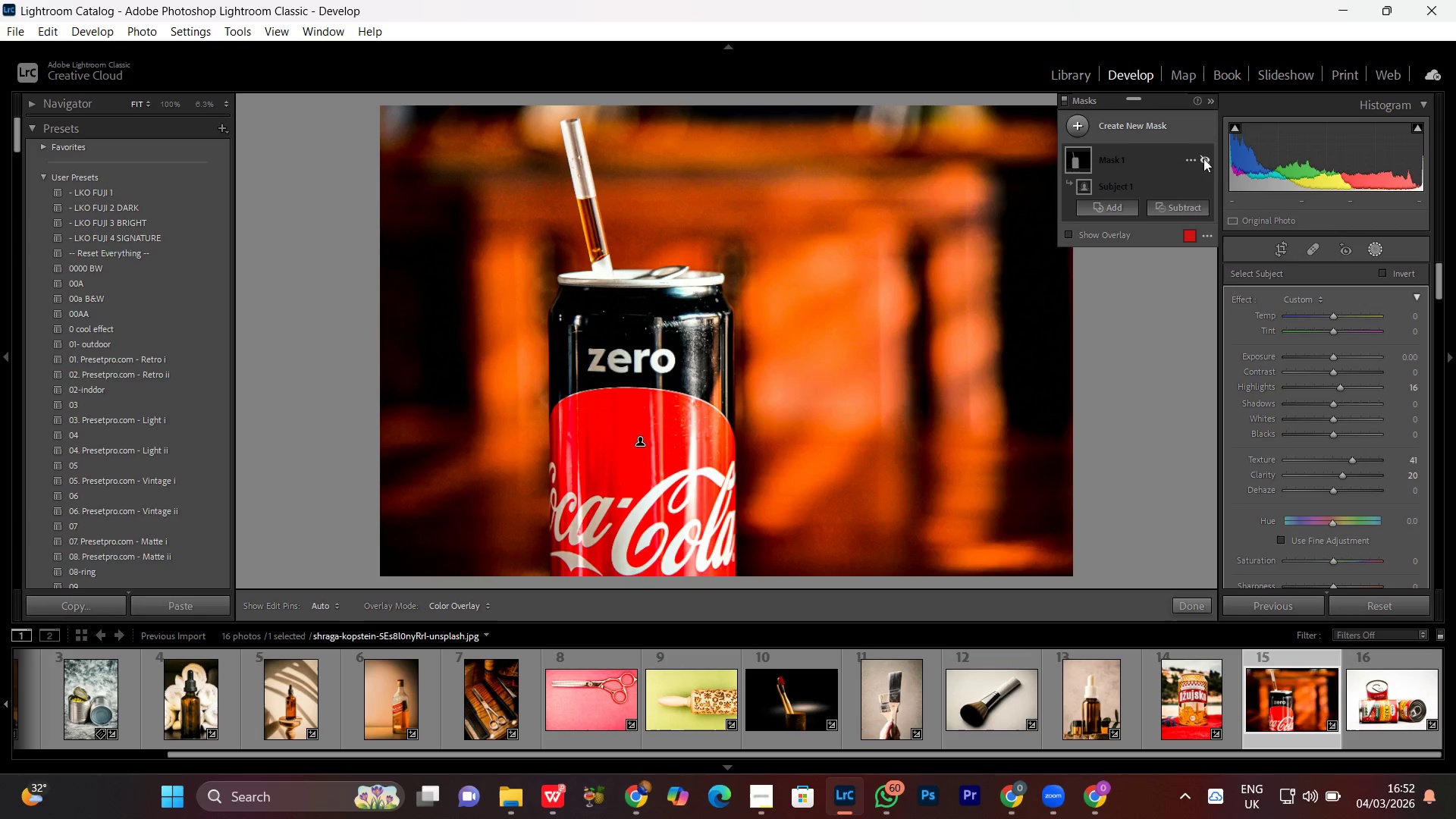 
left_click([1203, 158])
 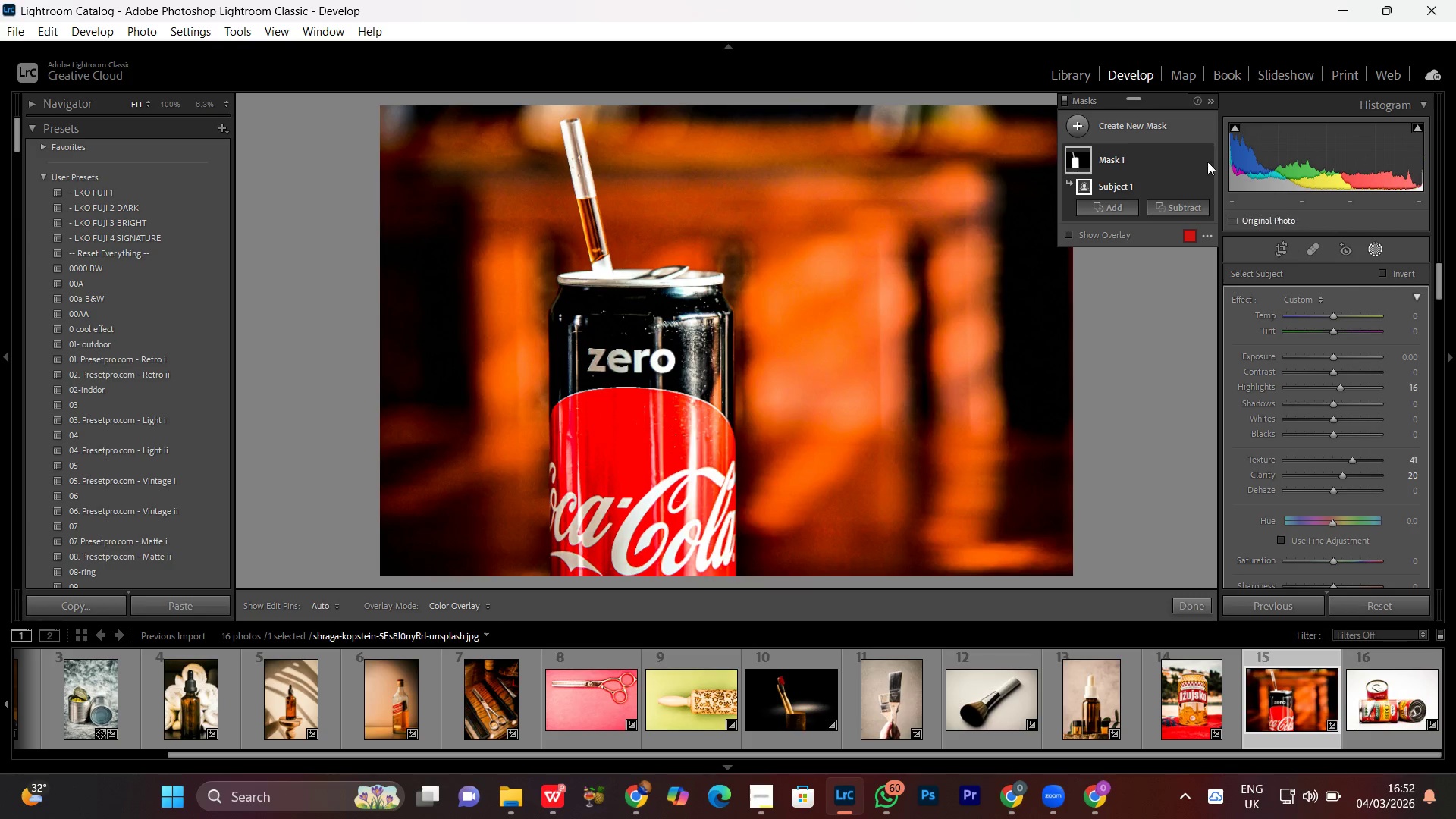 
wait(6.27)
 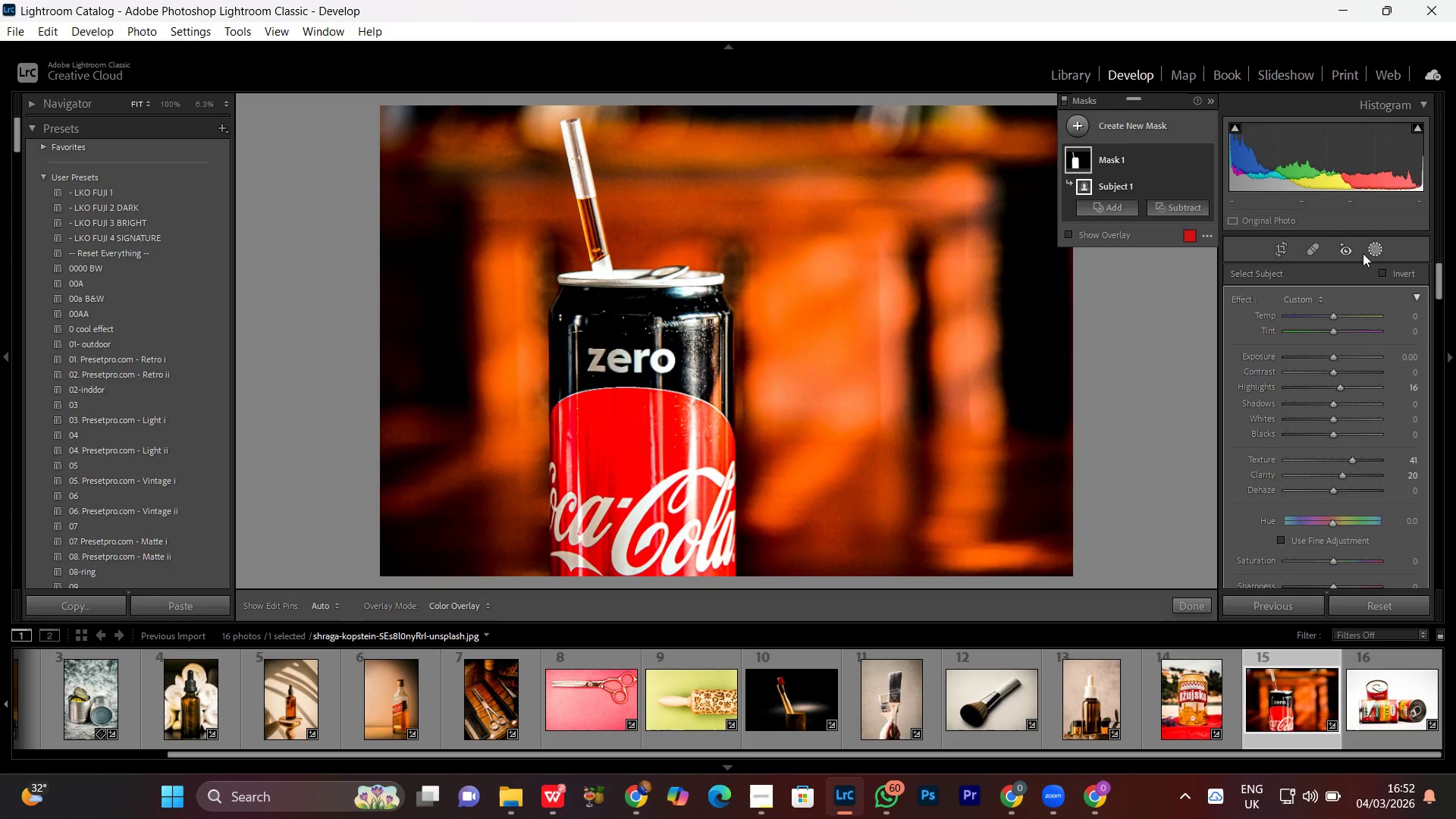 
left_click([1205, 158])
 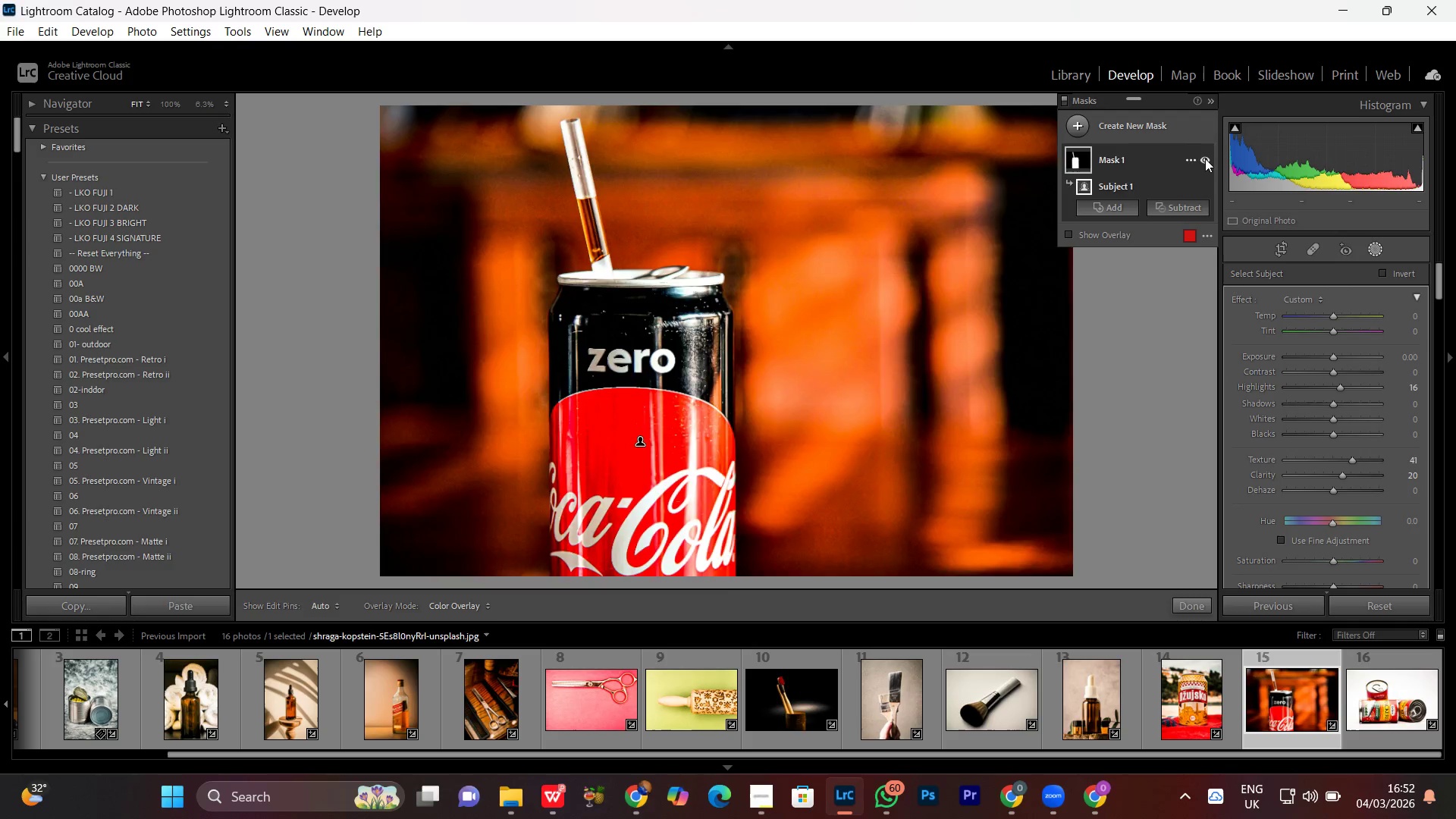 
left_click([1205, 158])
 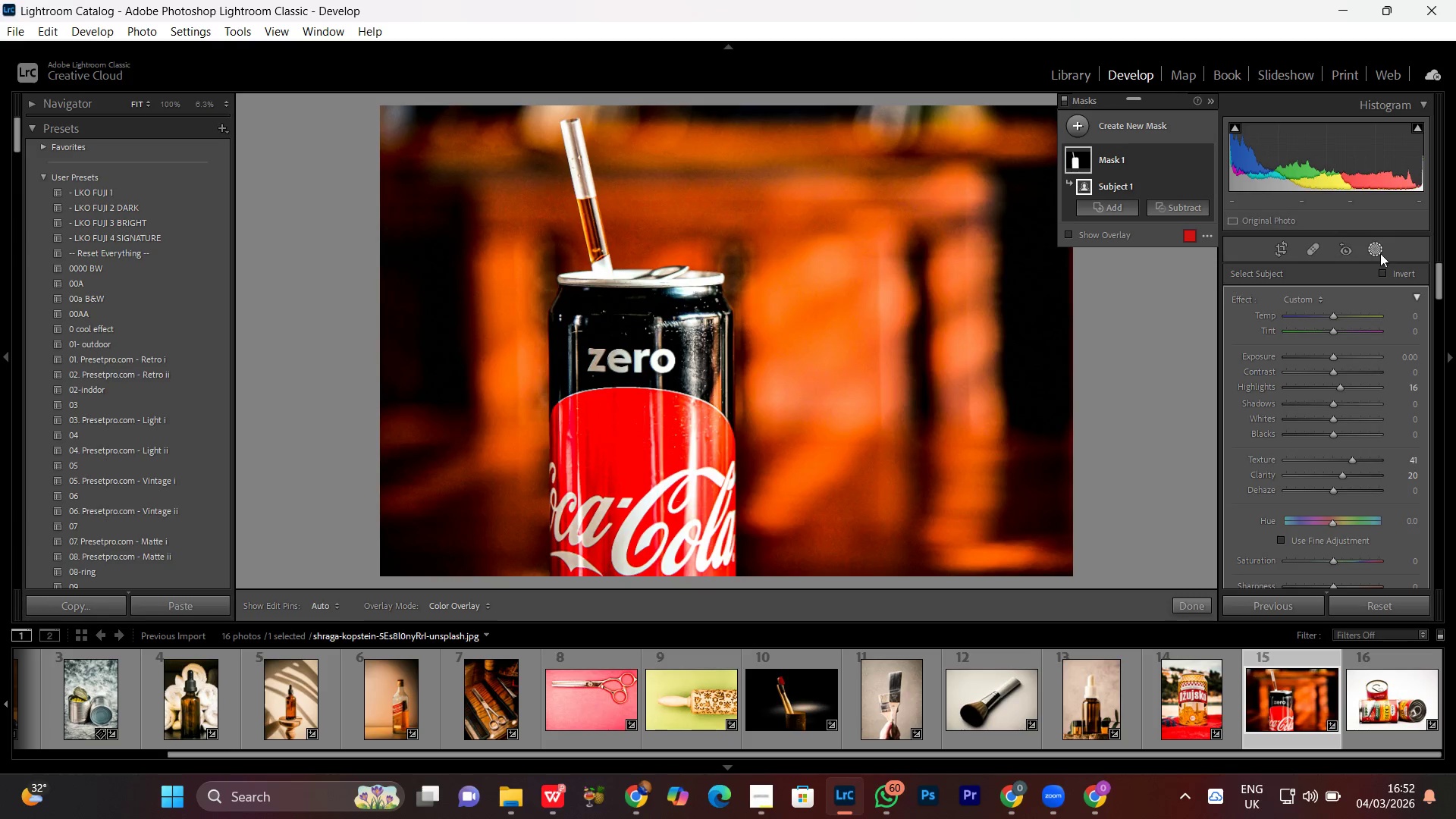 
left_click([1376, 249])
 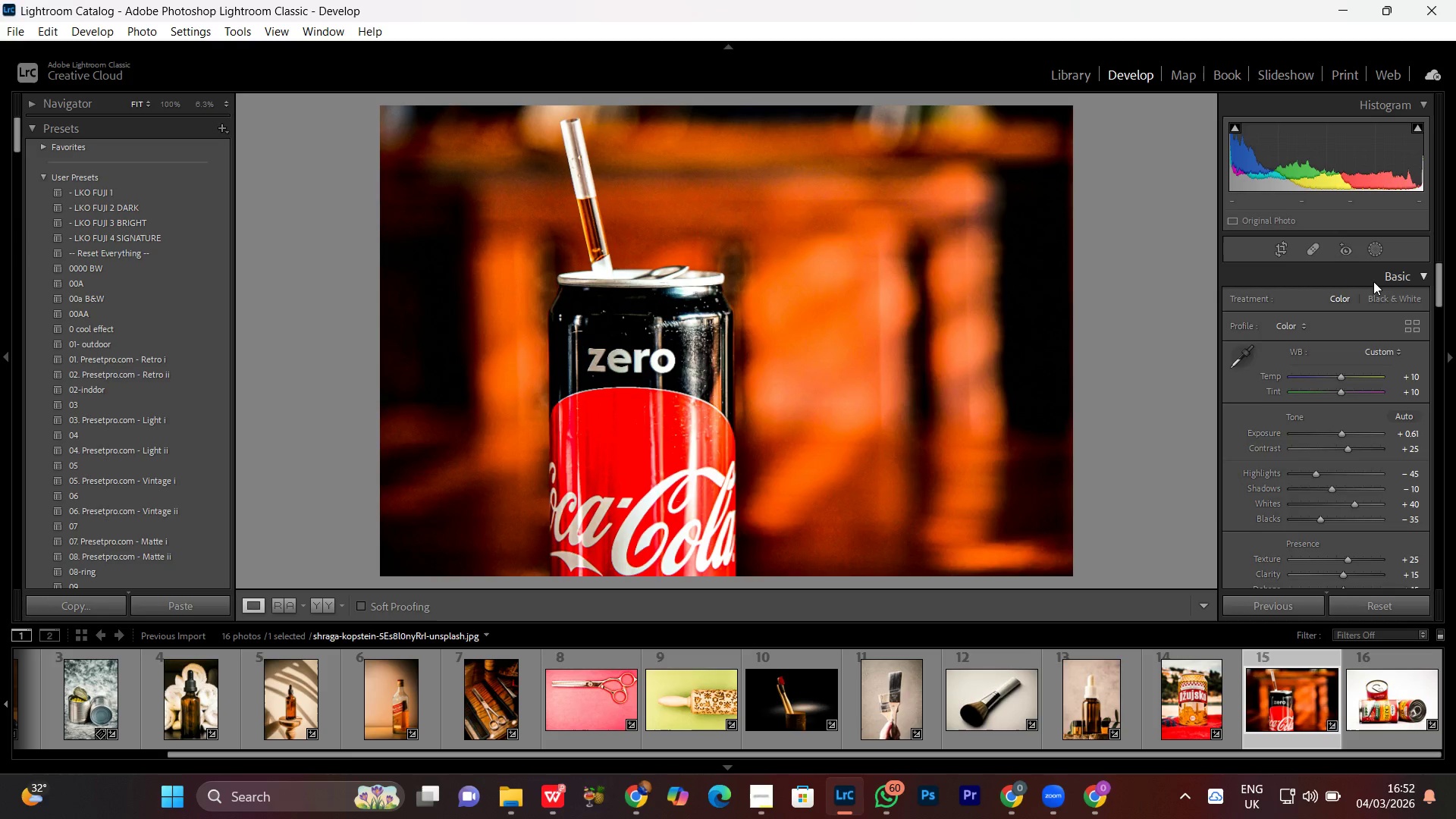 
left_click([1375, 255])
 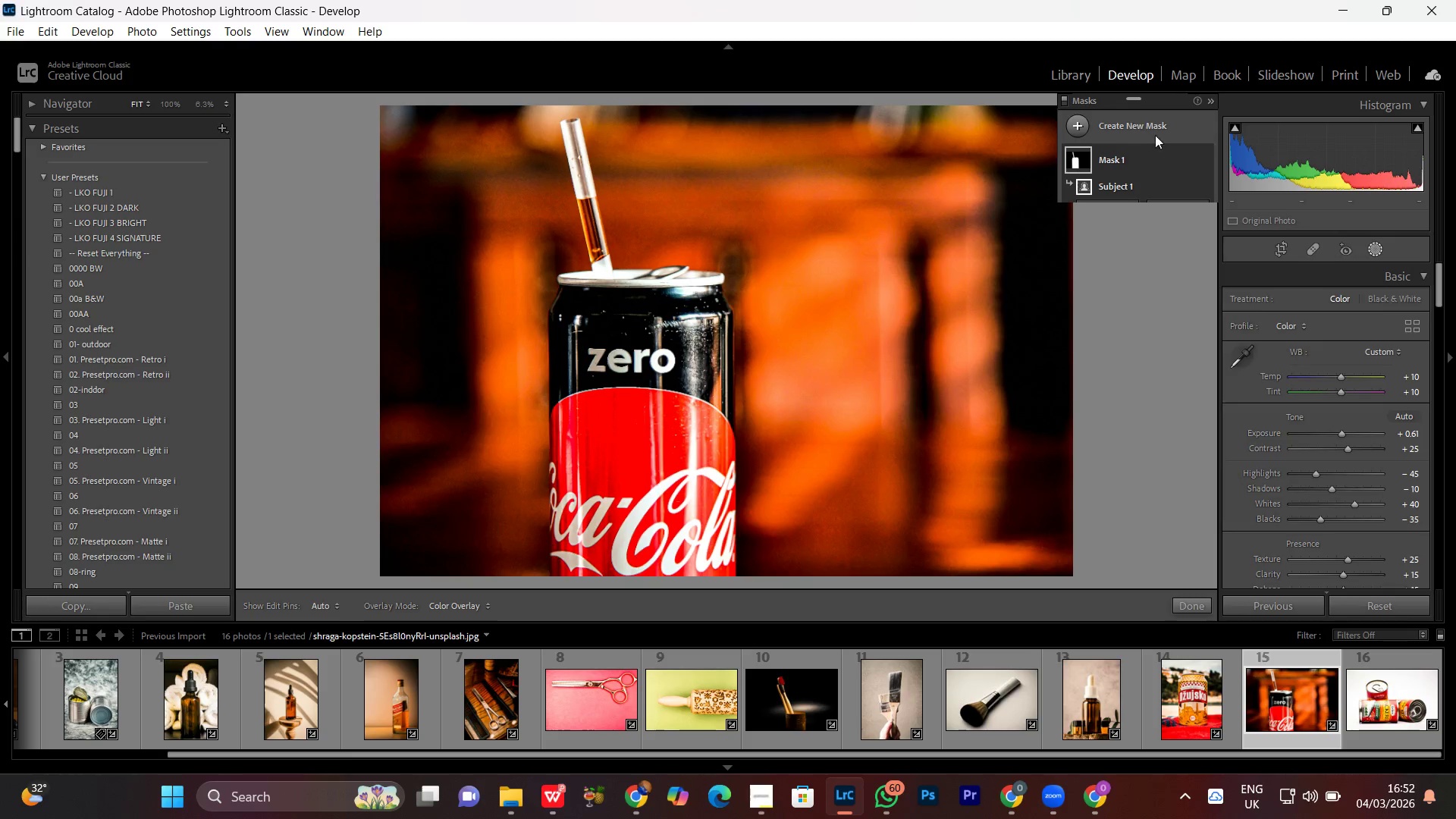 
left_click([1140, 133])
 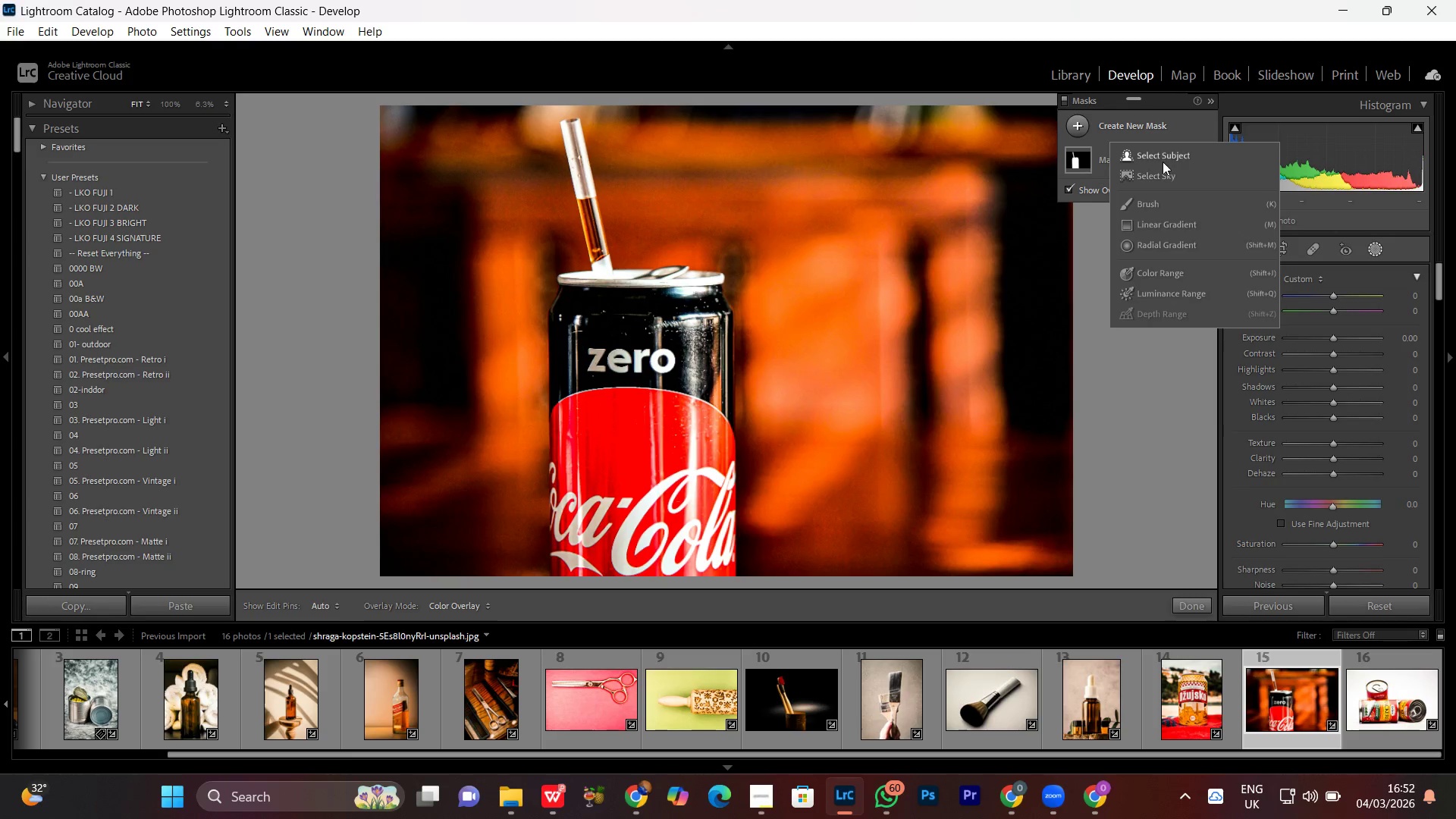 
left_click([1163, 162])
 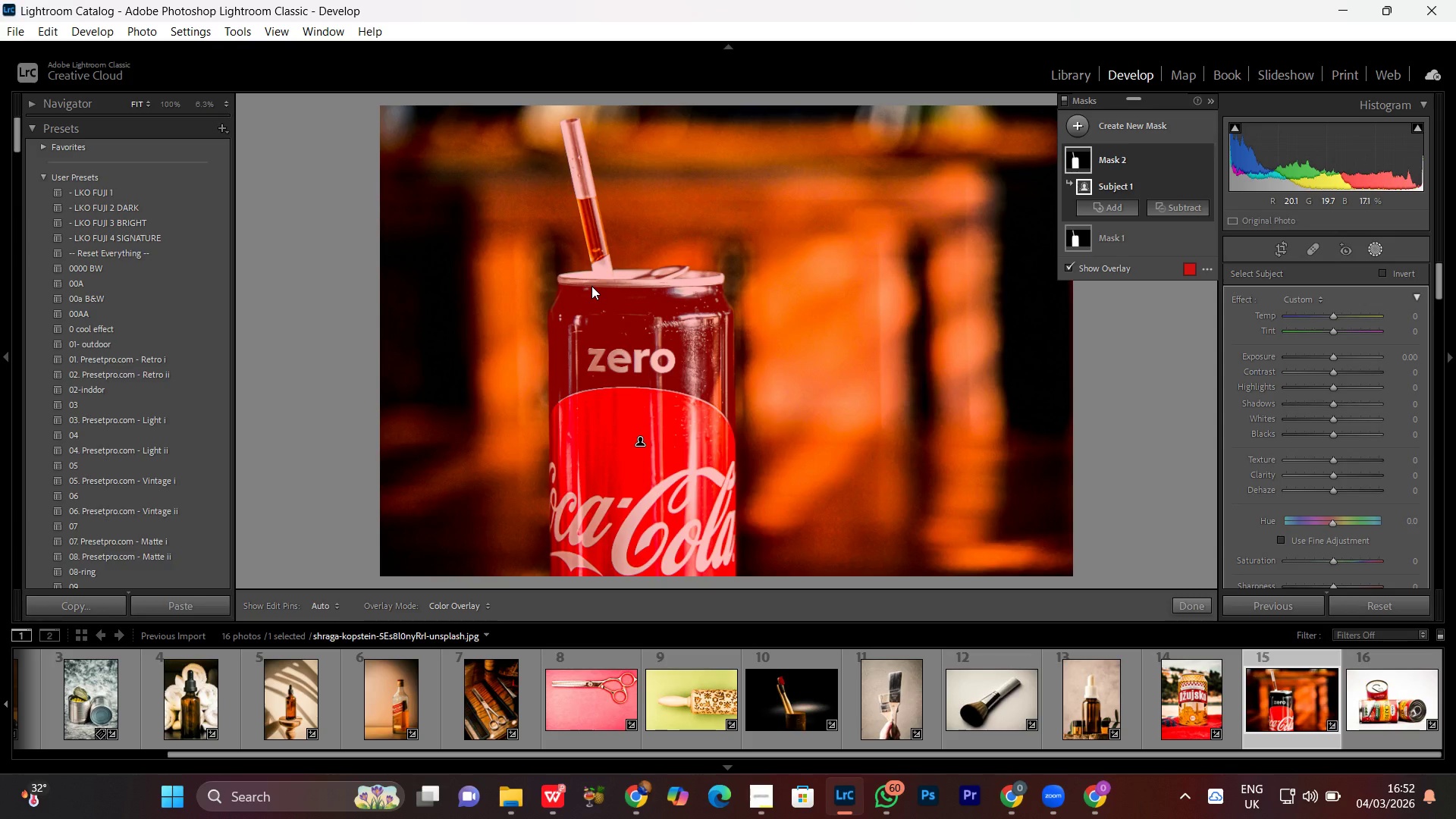 
wait(30.25)
 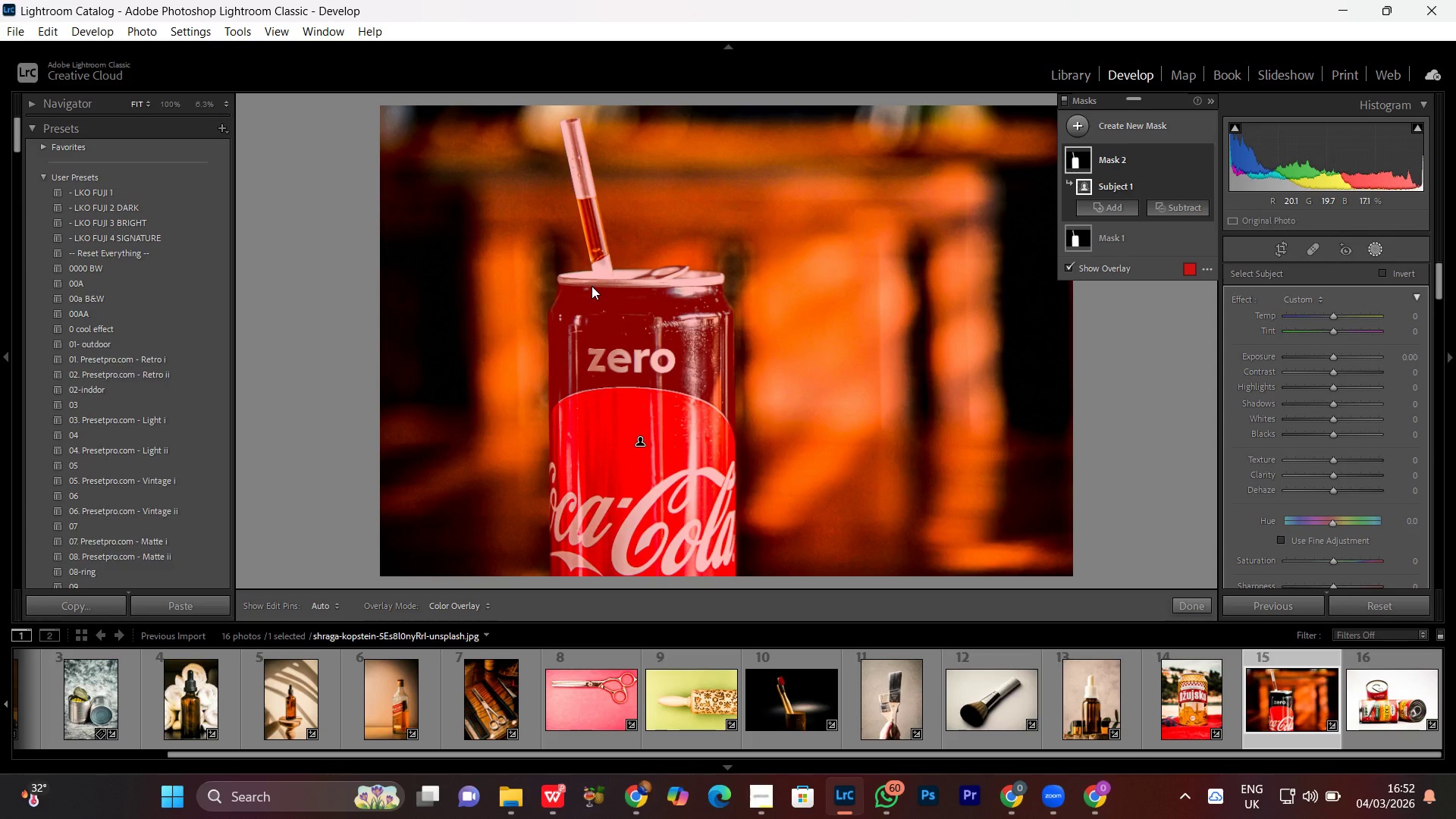 
left_click([1385, 274])
 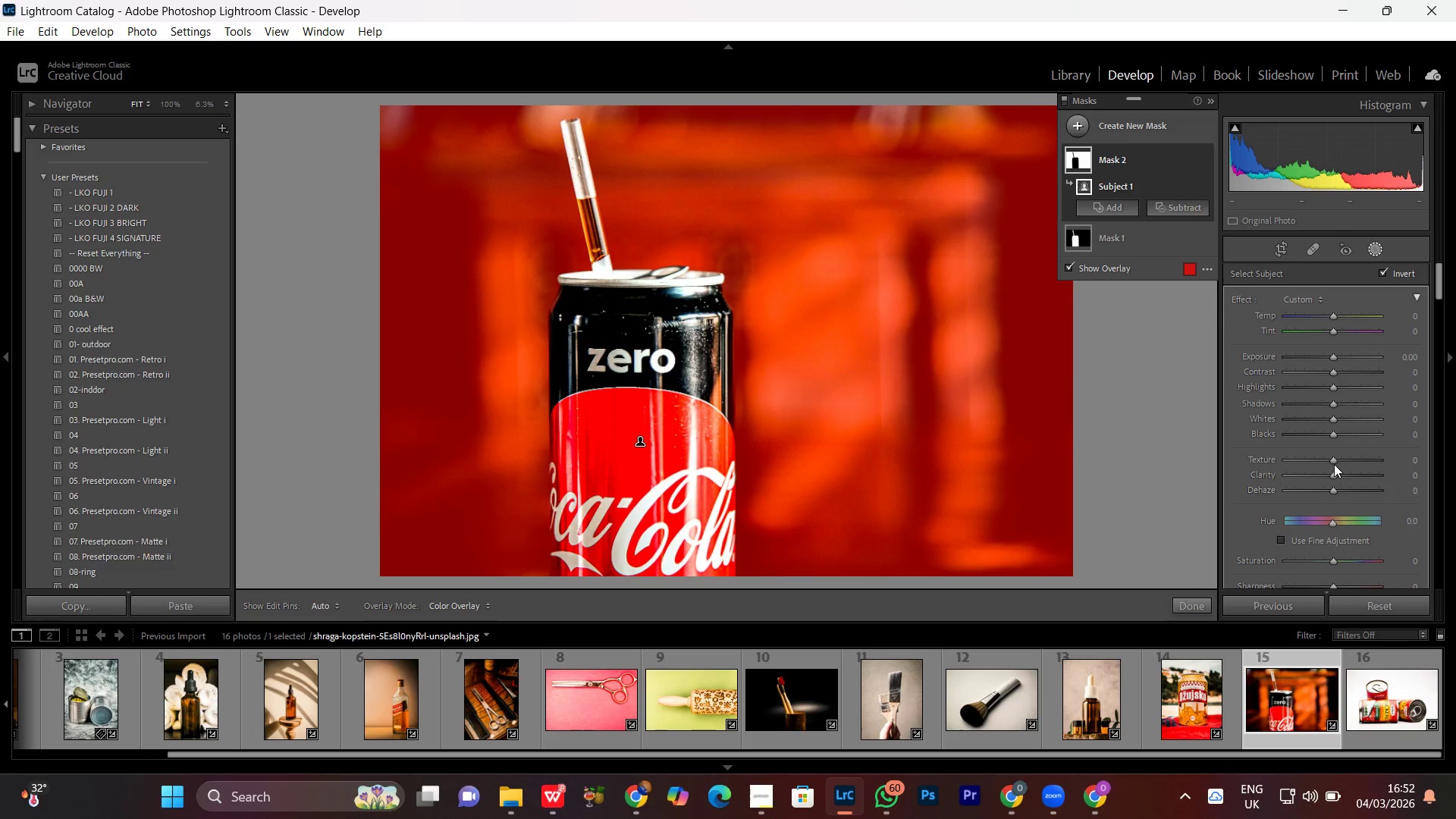 
left_click_drag(start_coordinate=[1329, 459], to_coordinate=[1314, 464])
 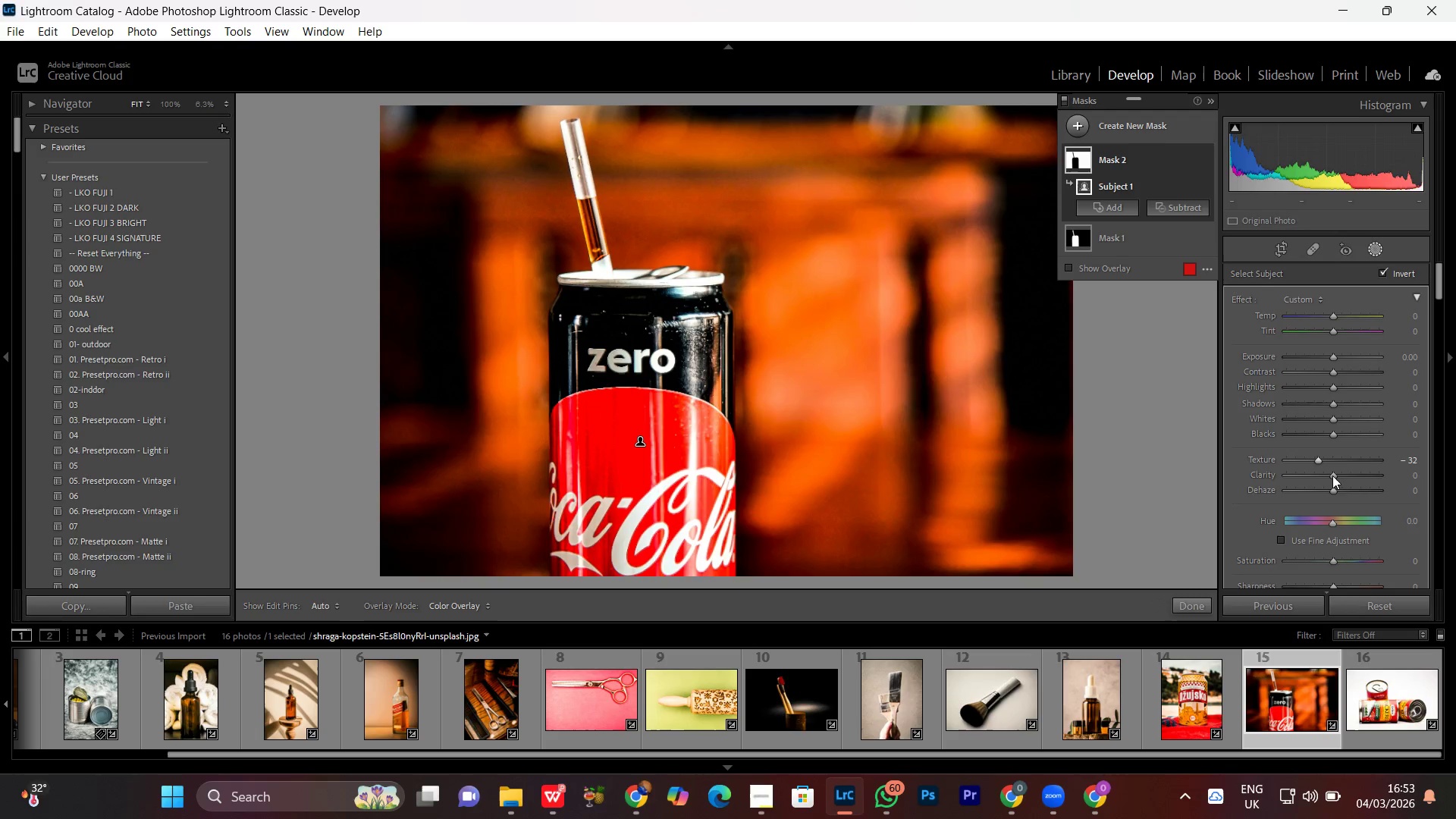 
left_click_drag(start_coordinate=[1332, 476], to_coordinate=[1323, 479])
 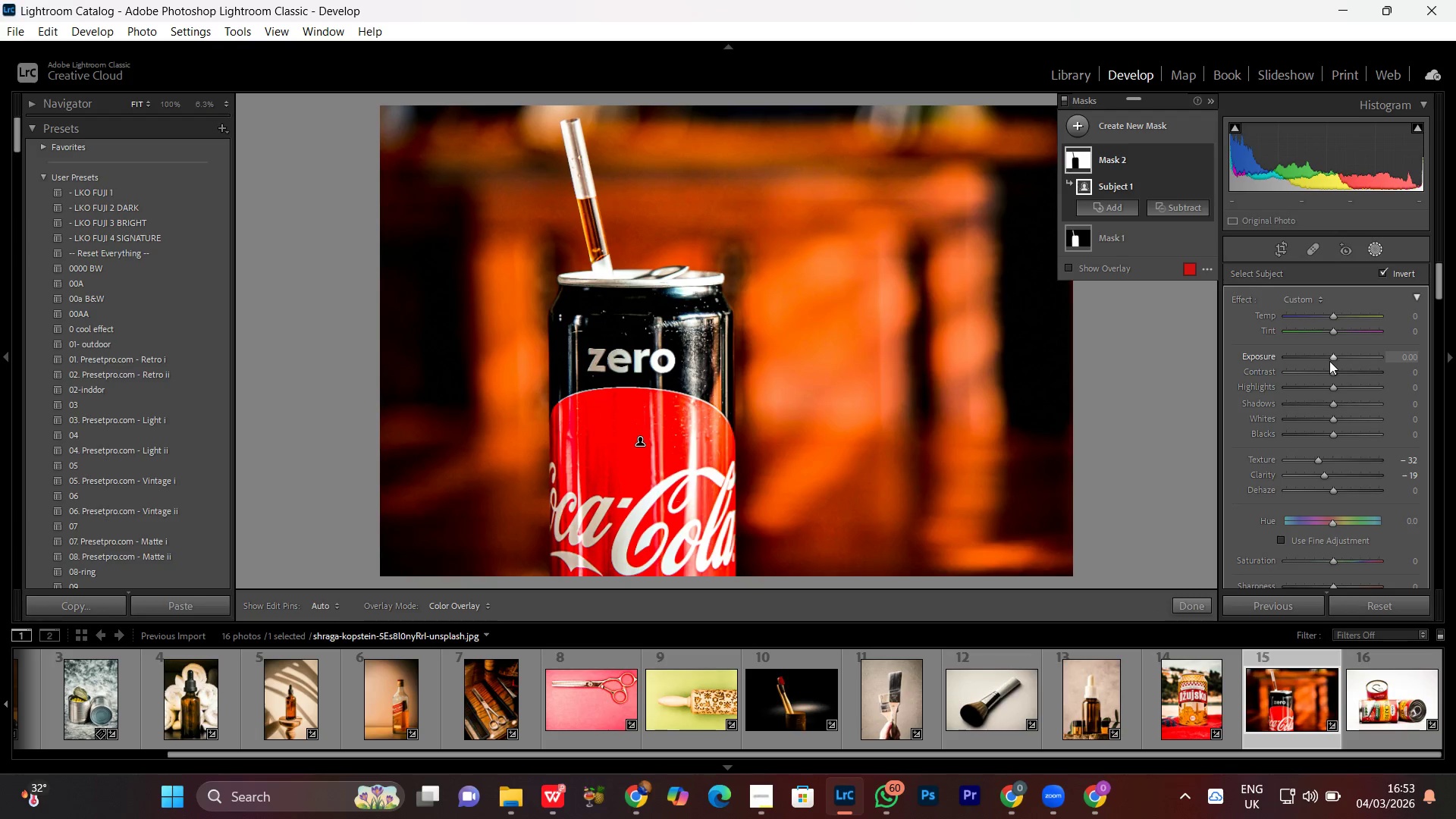 
left_click([1329, 361])
 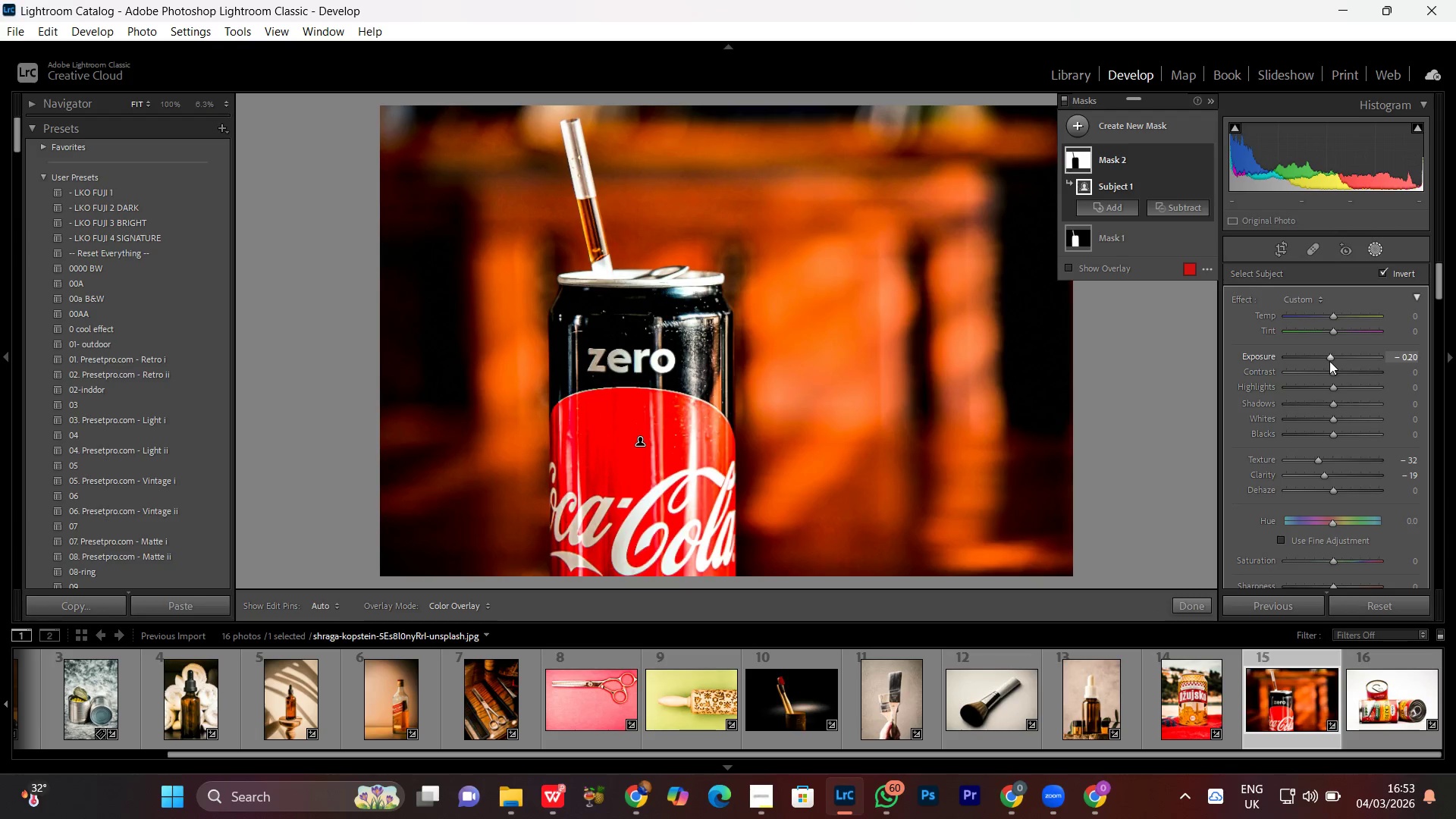 
scroll: coordinate [1329, 361], scroll_direction: down, amount: 2.0
 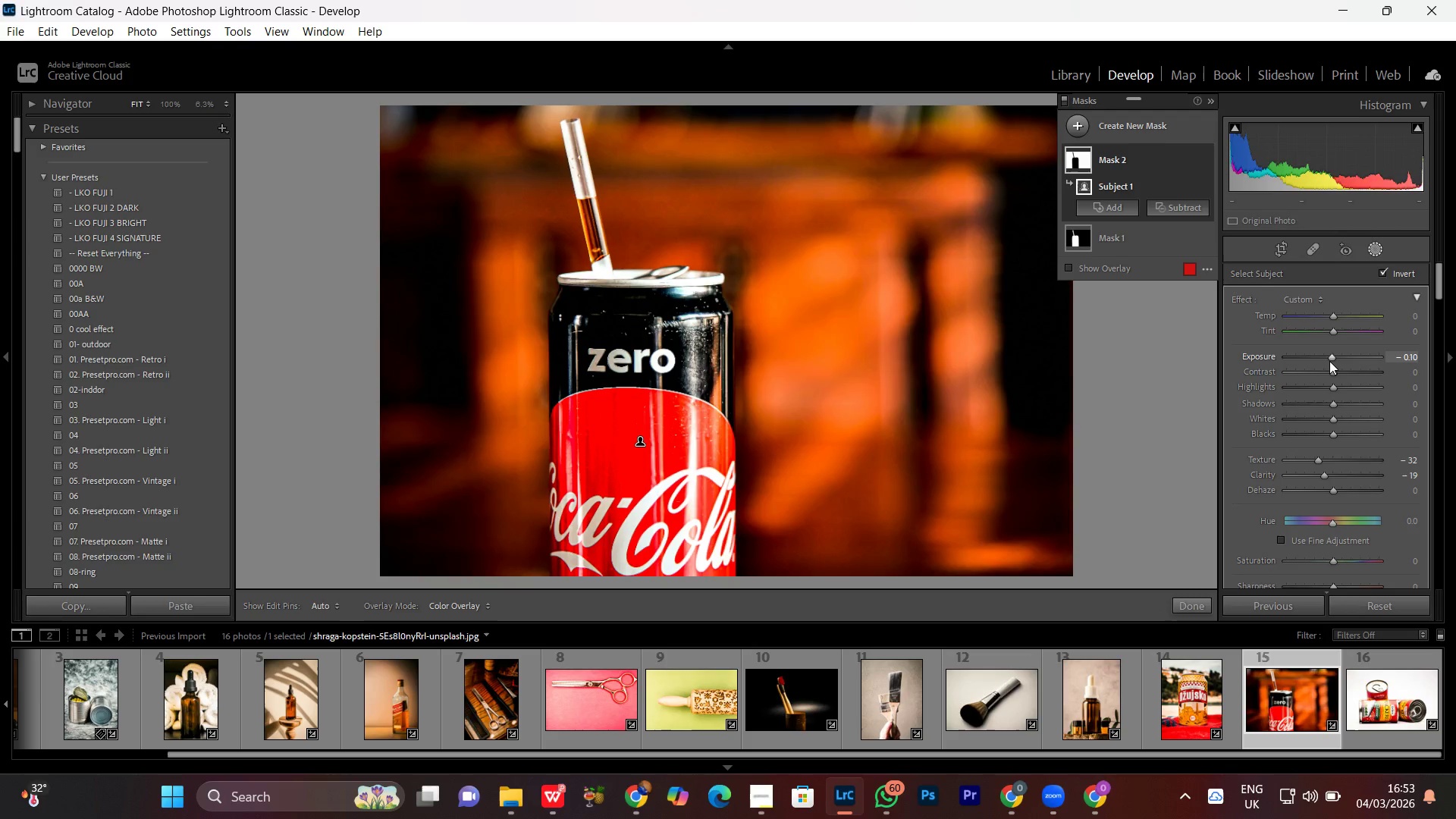 
scroll: coordinate [1329, 361], scroll_direction: up, amount: 1.0
 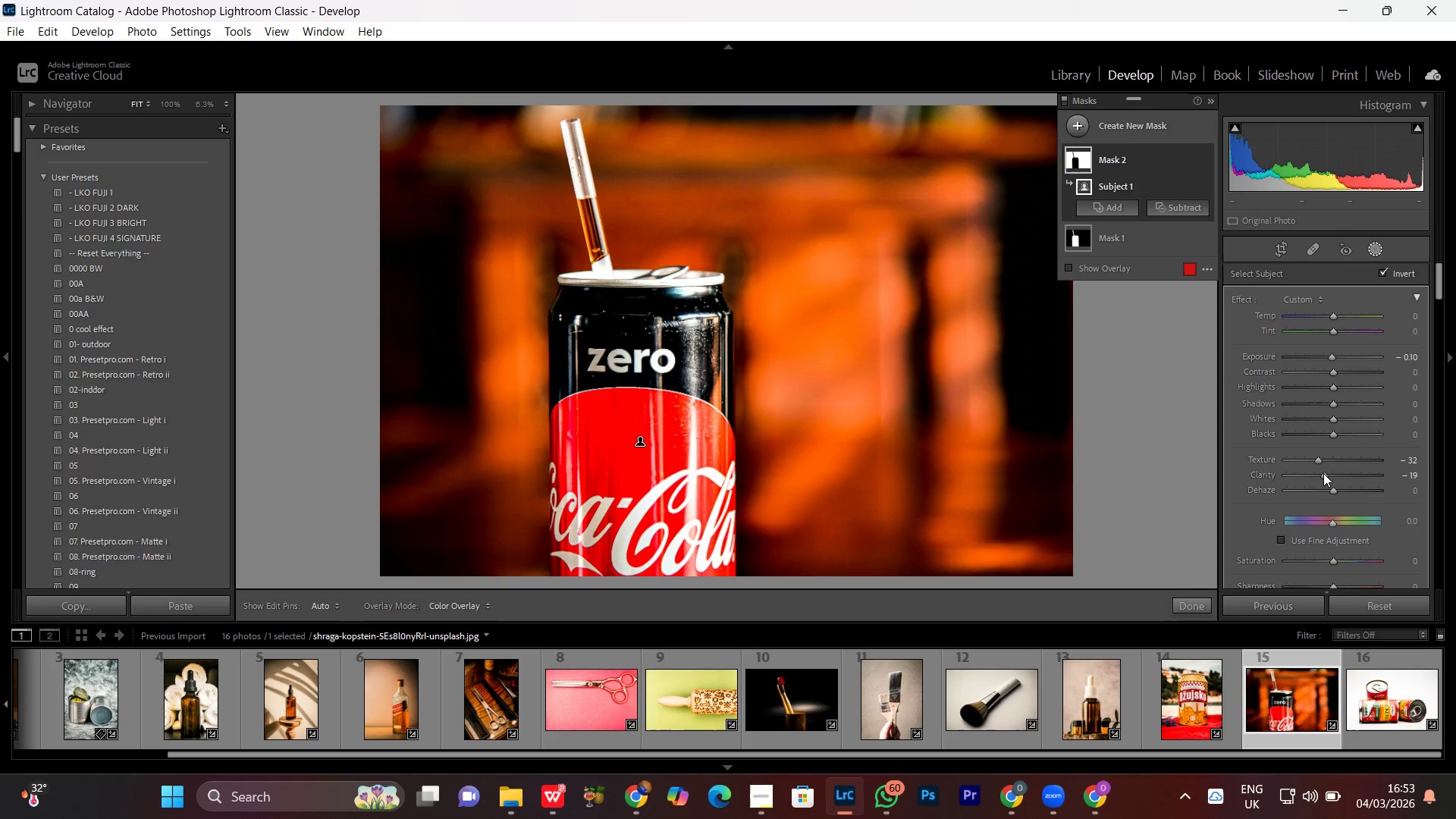 
left_click([1323, 479])
 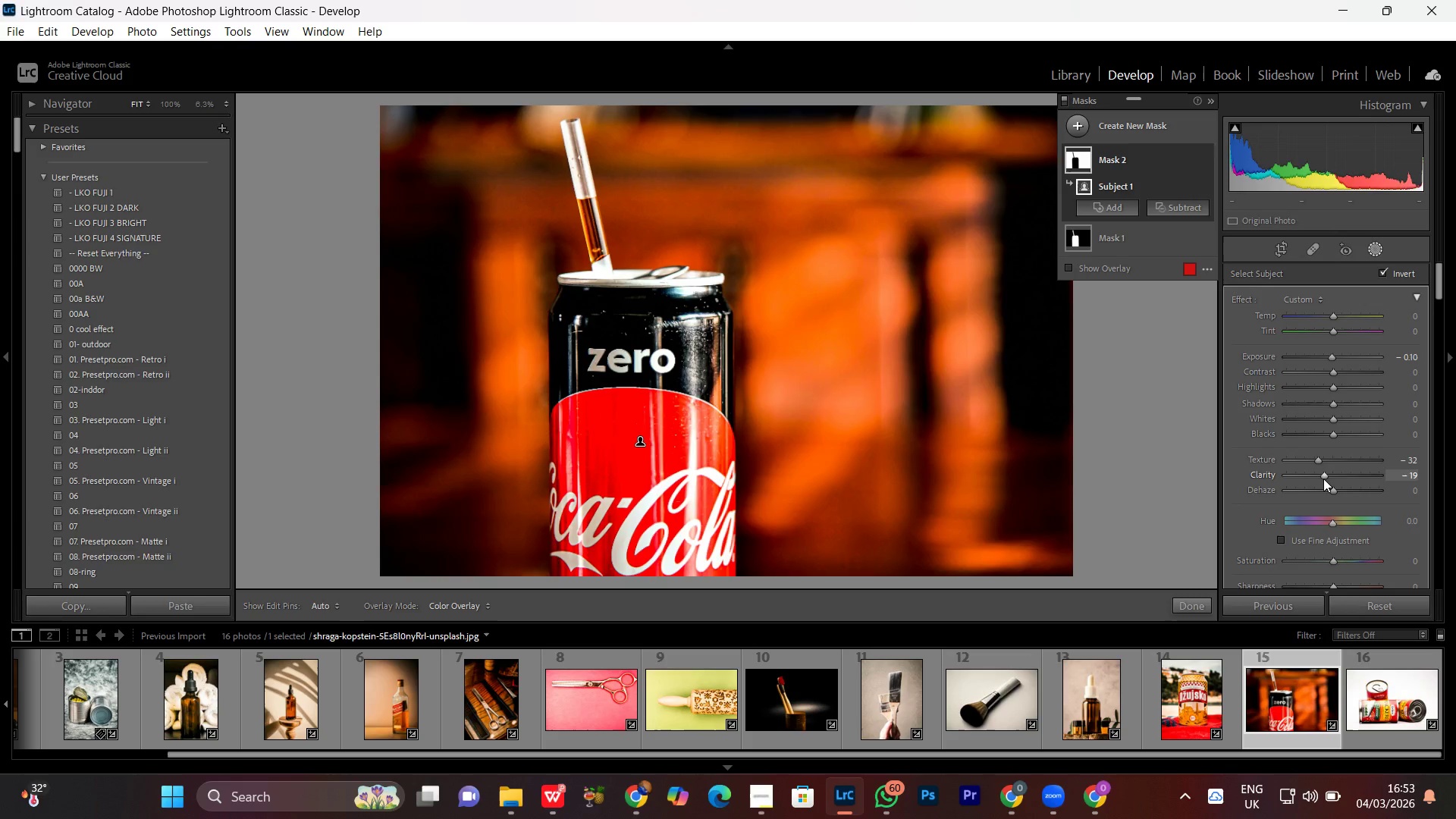 
scroll: coordinate [1323, 479], scroll_direction: up, amount: 1.0
 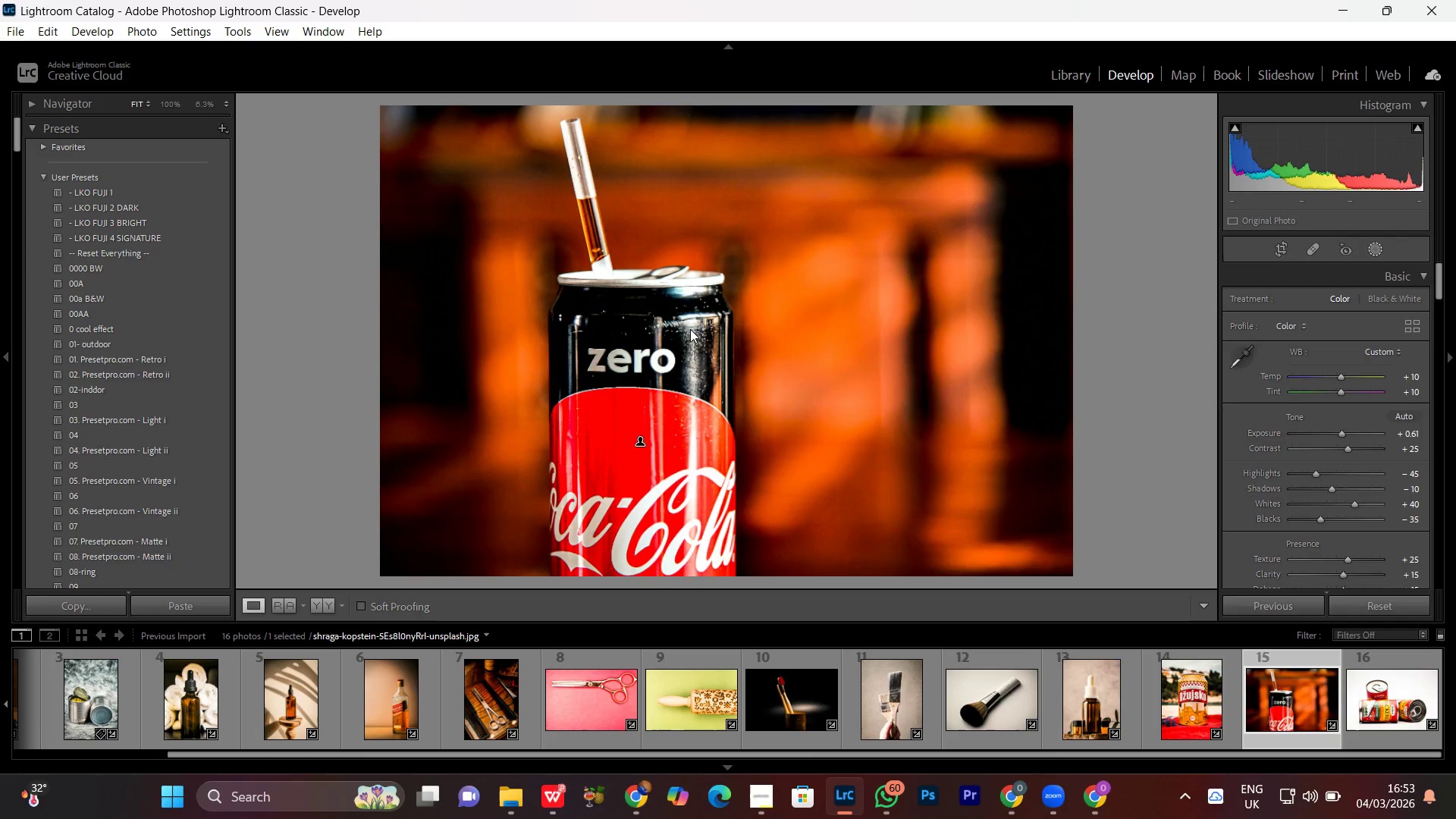 
left_click([690, 329])
 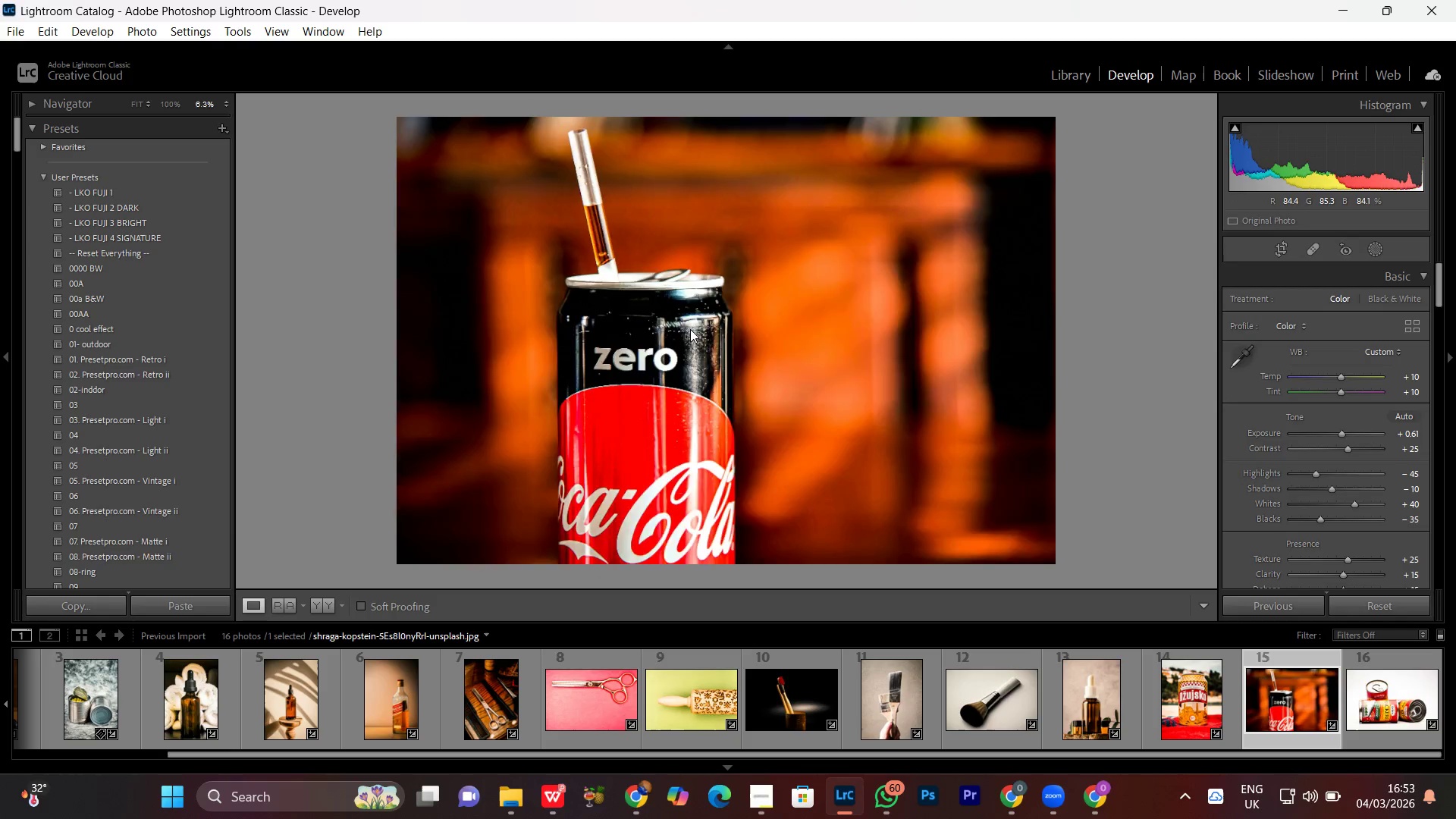 
double_click([690, 329])
 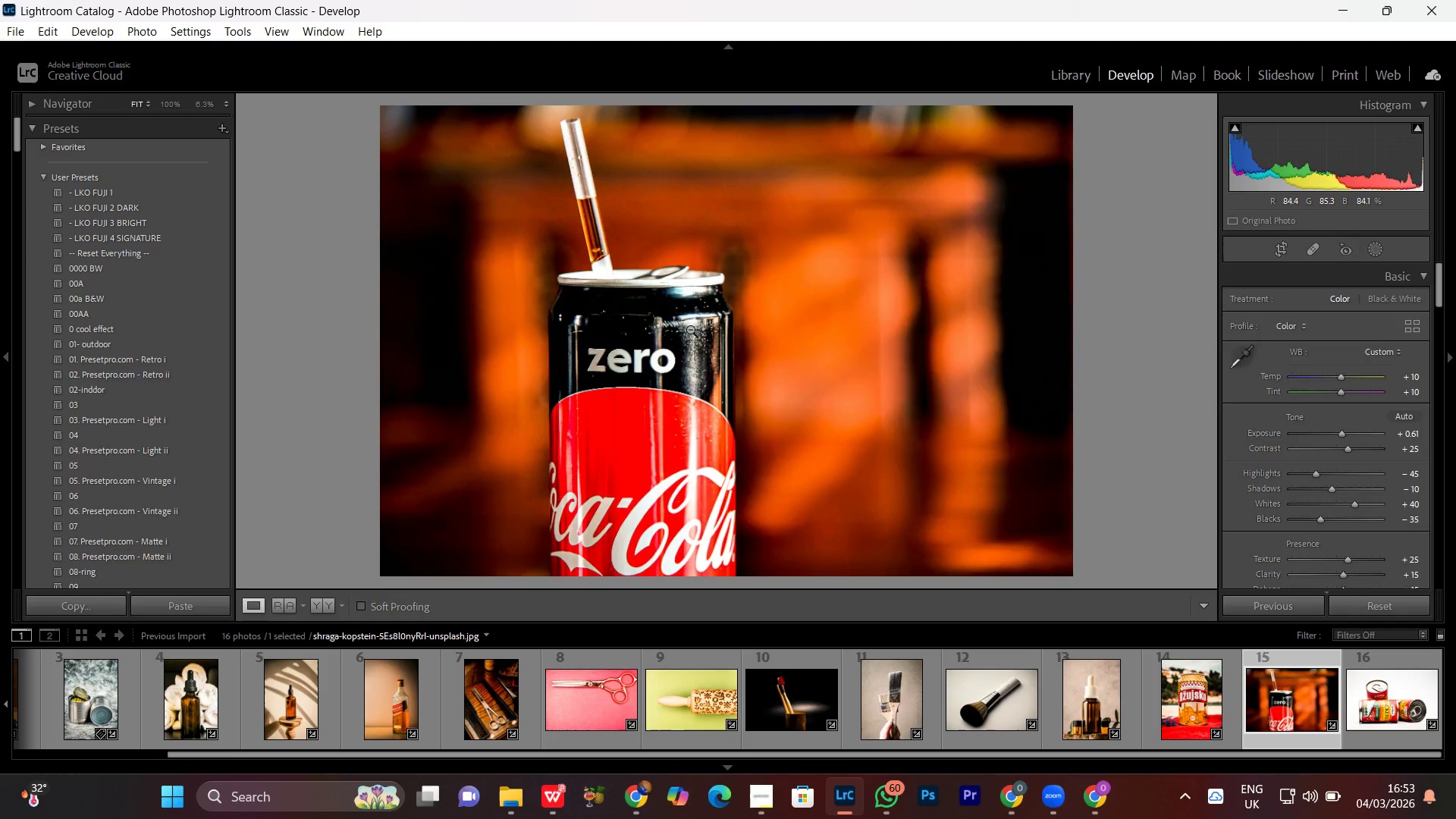 
double_click([690, 329])
 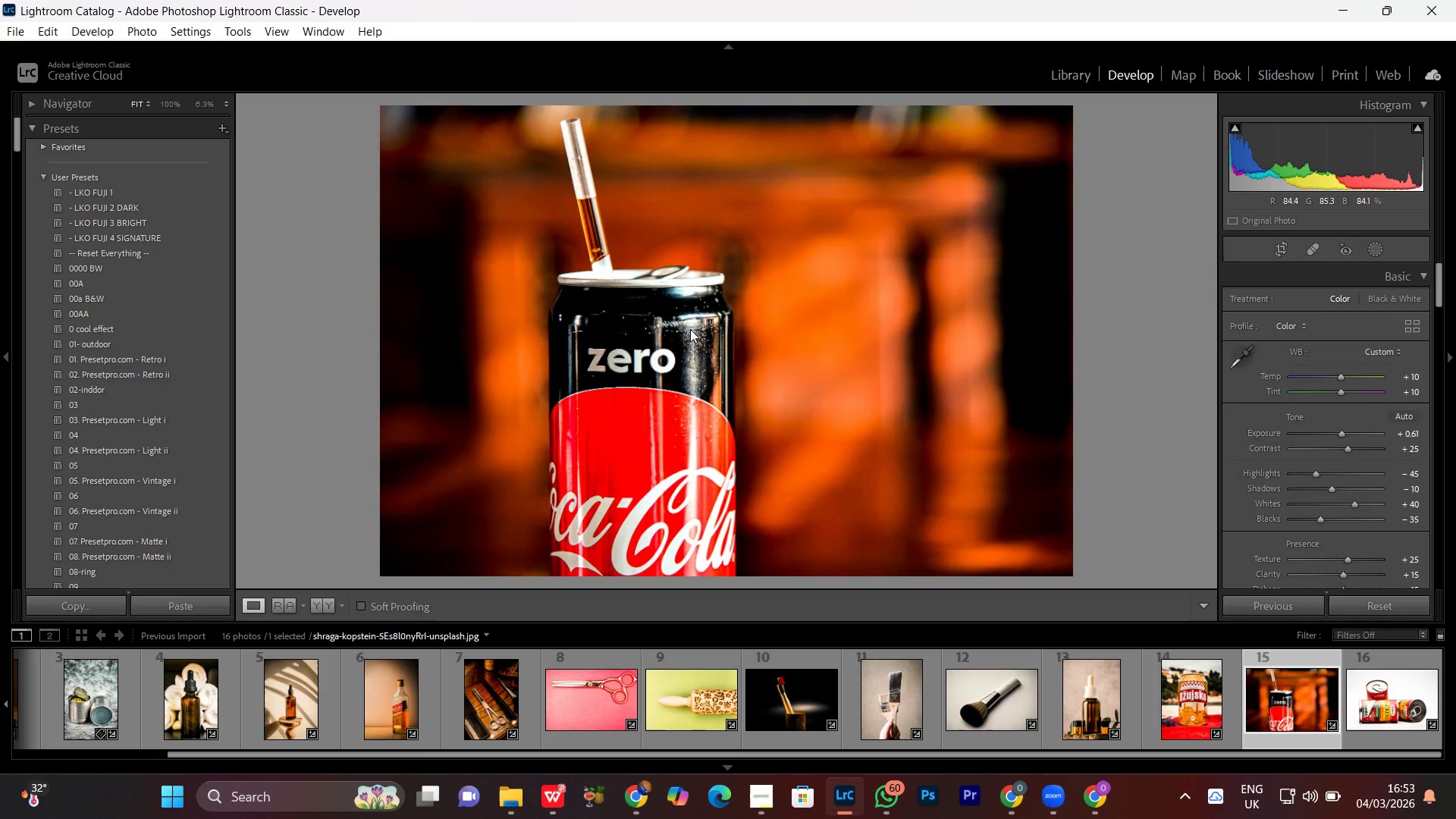 
double_click([690, 329])
 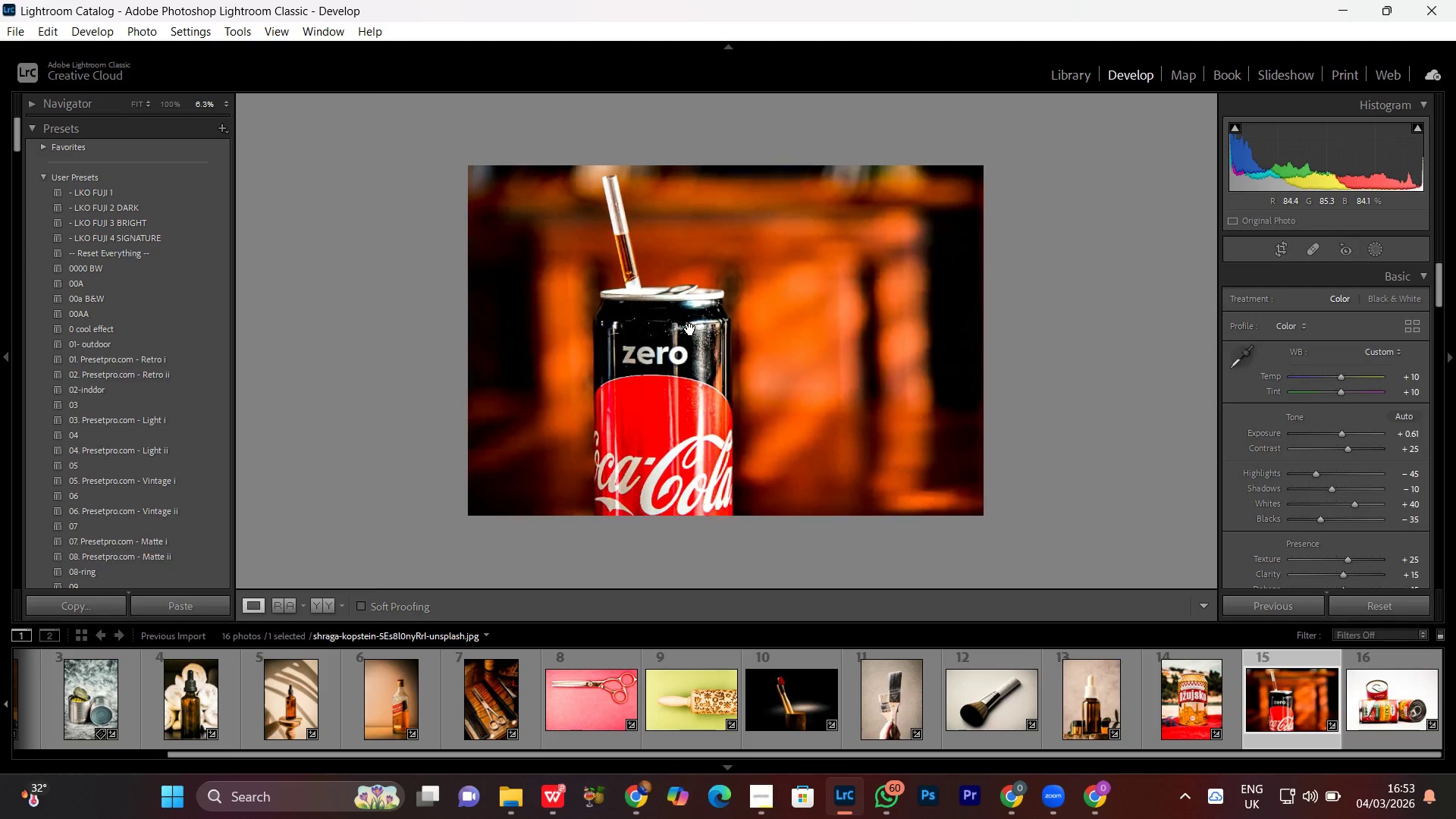 
triple_click([690, 329])
 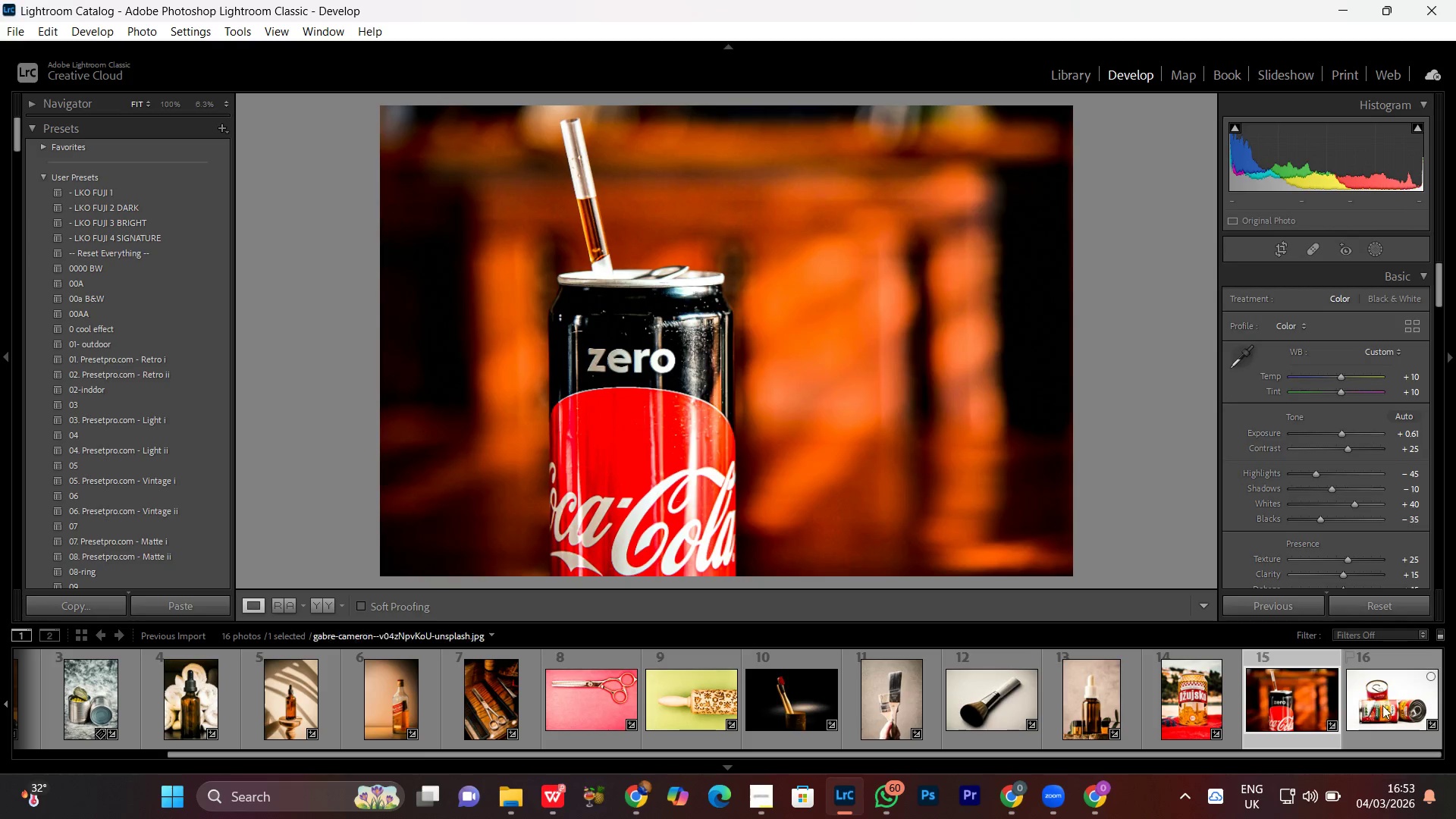 
double_click([1382, 705])
 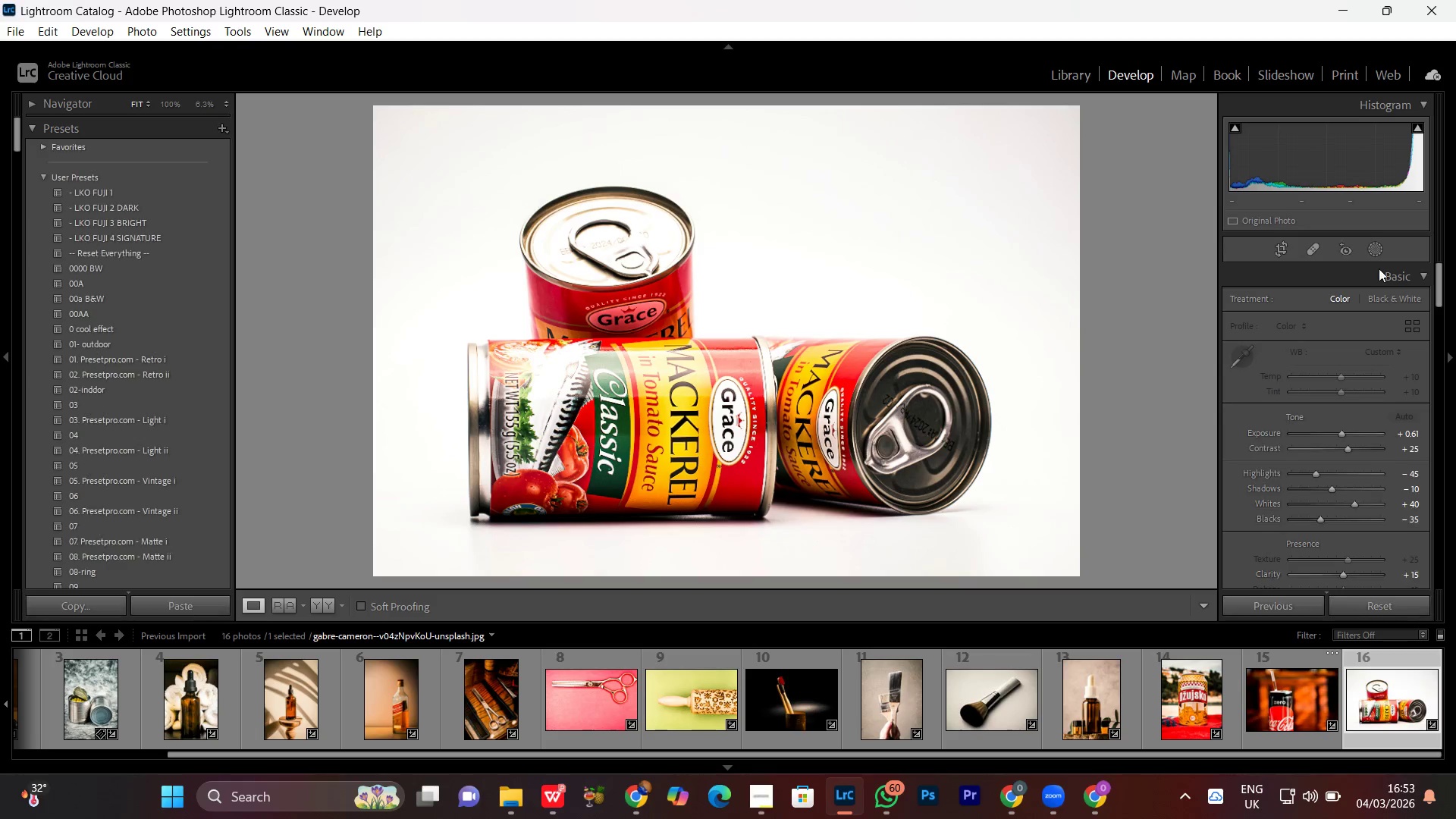 
left_click([1379, 248])
 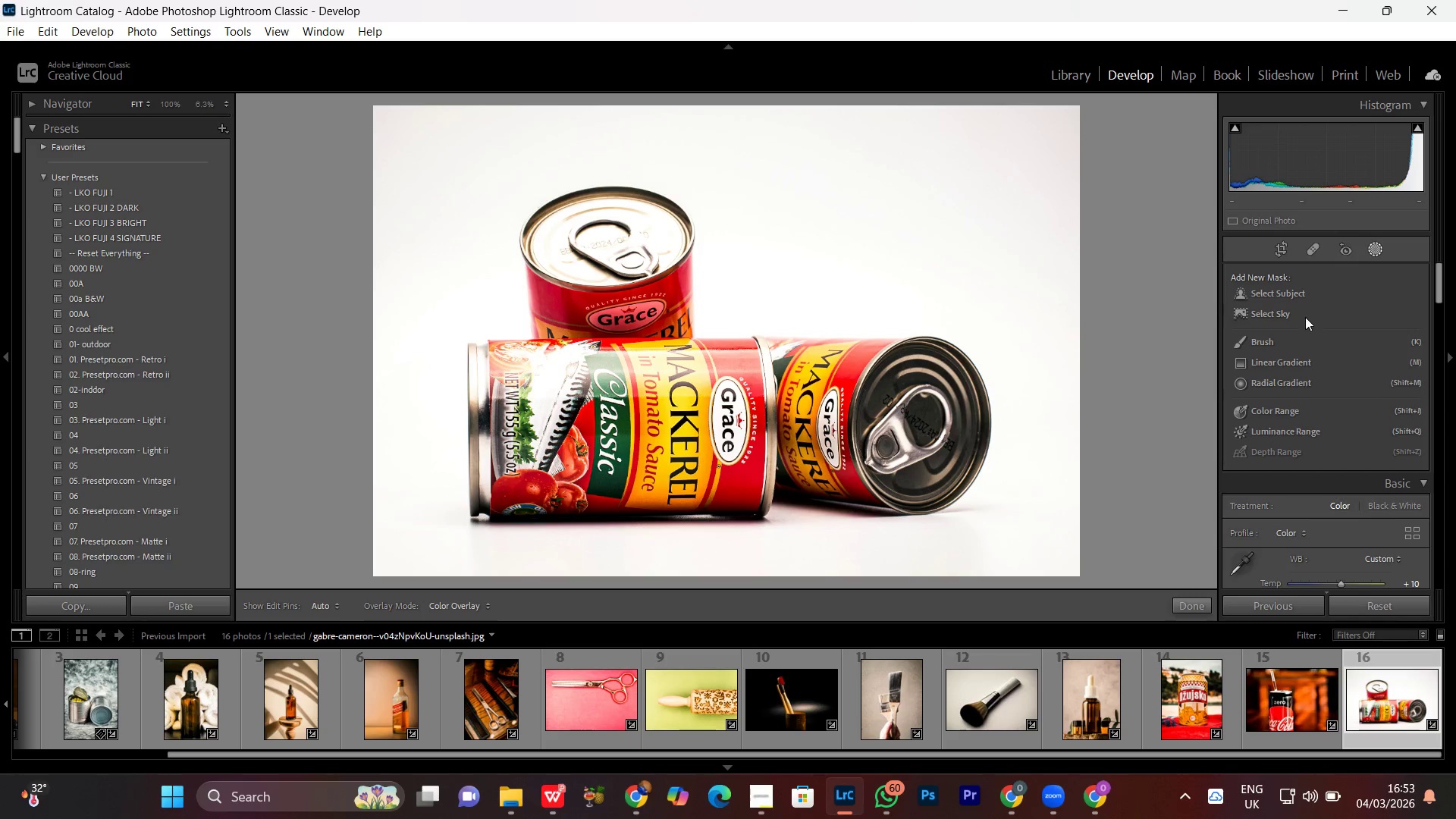 
left_click([1290, 297])
 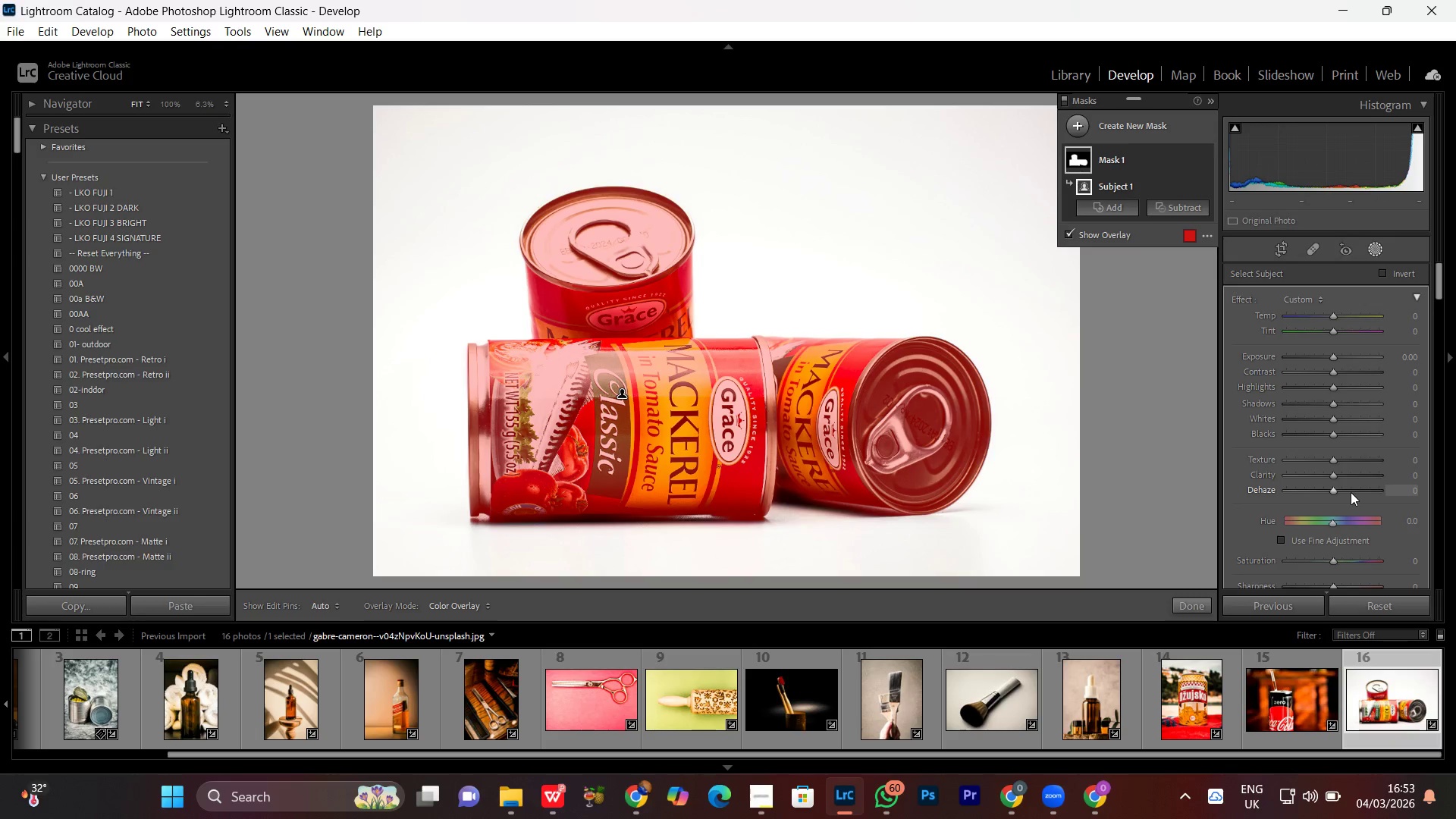 
wait(36.95)
 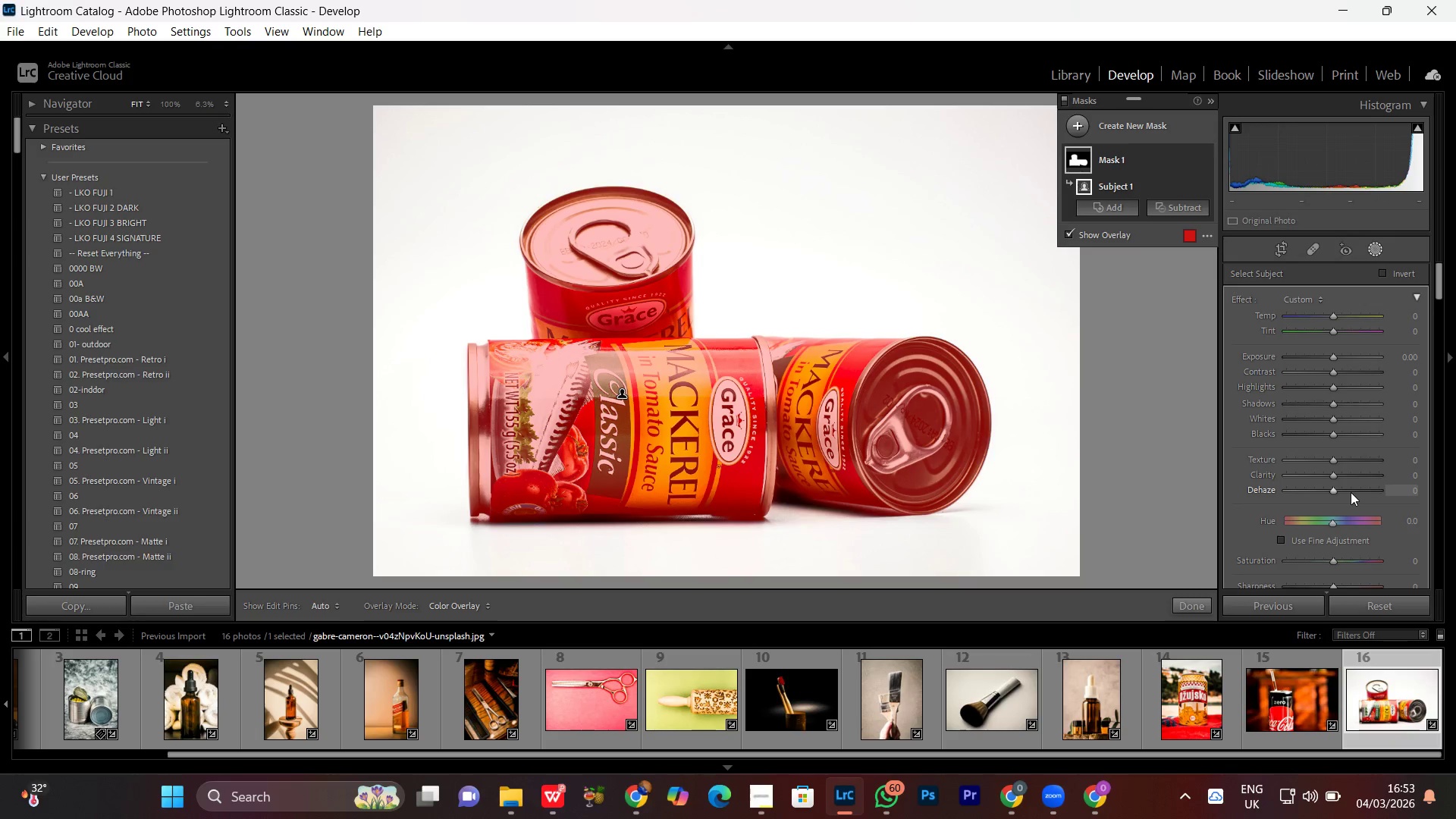 
mouse_move([1342, 412])
 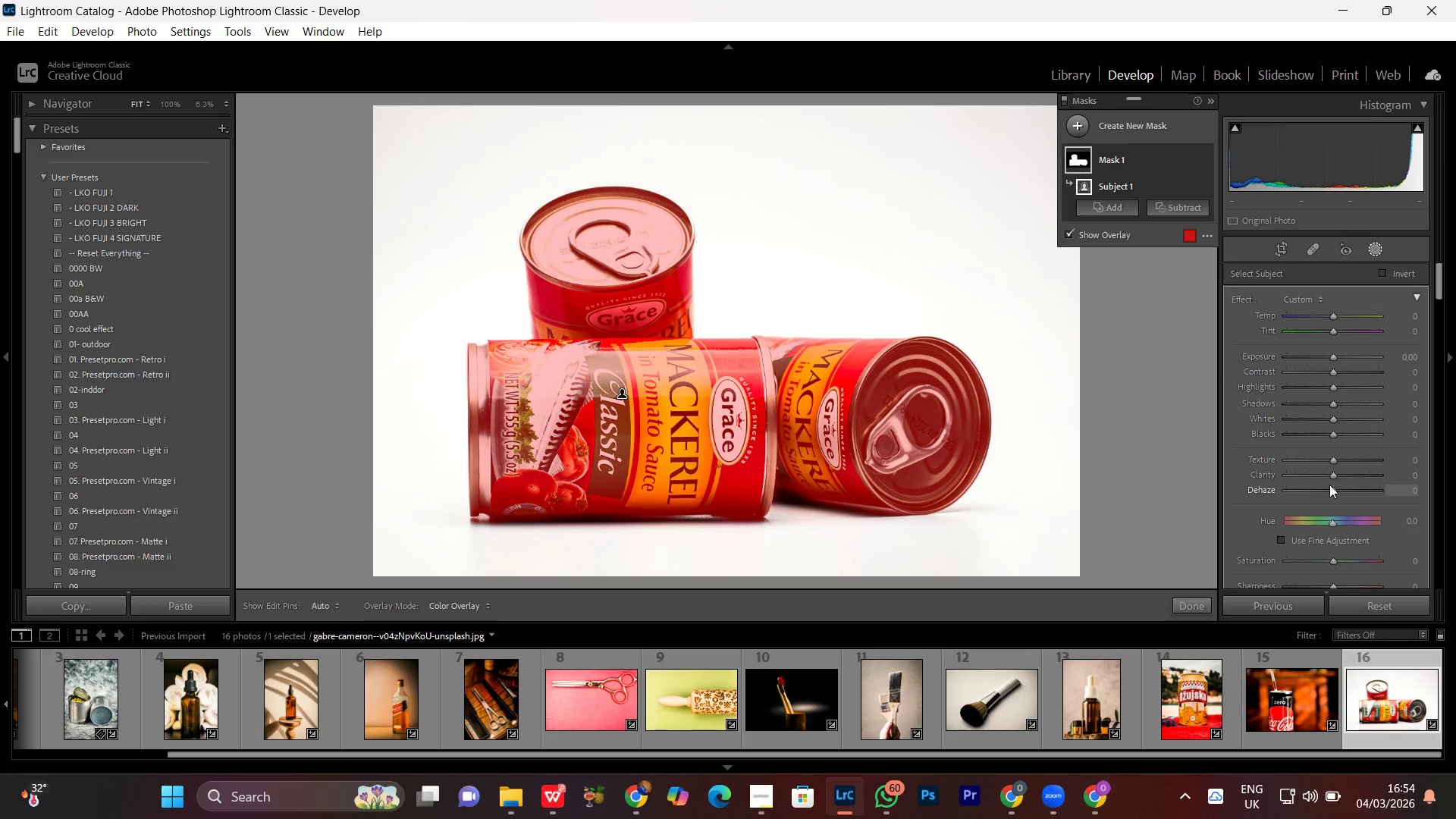 
left_click([1332, 462])
 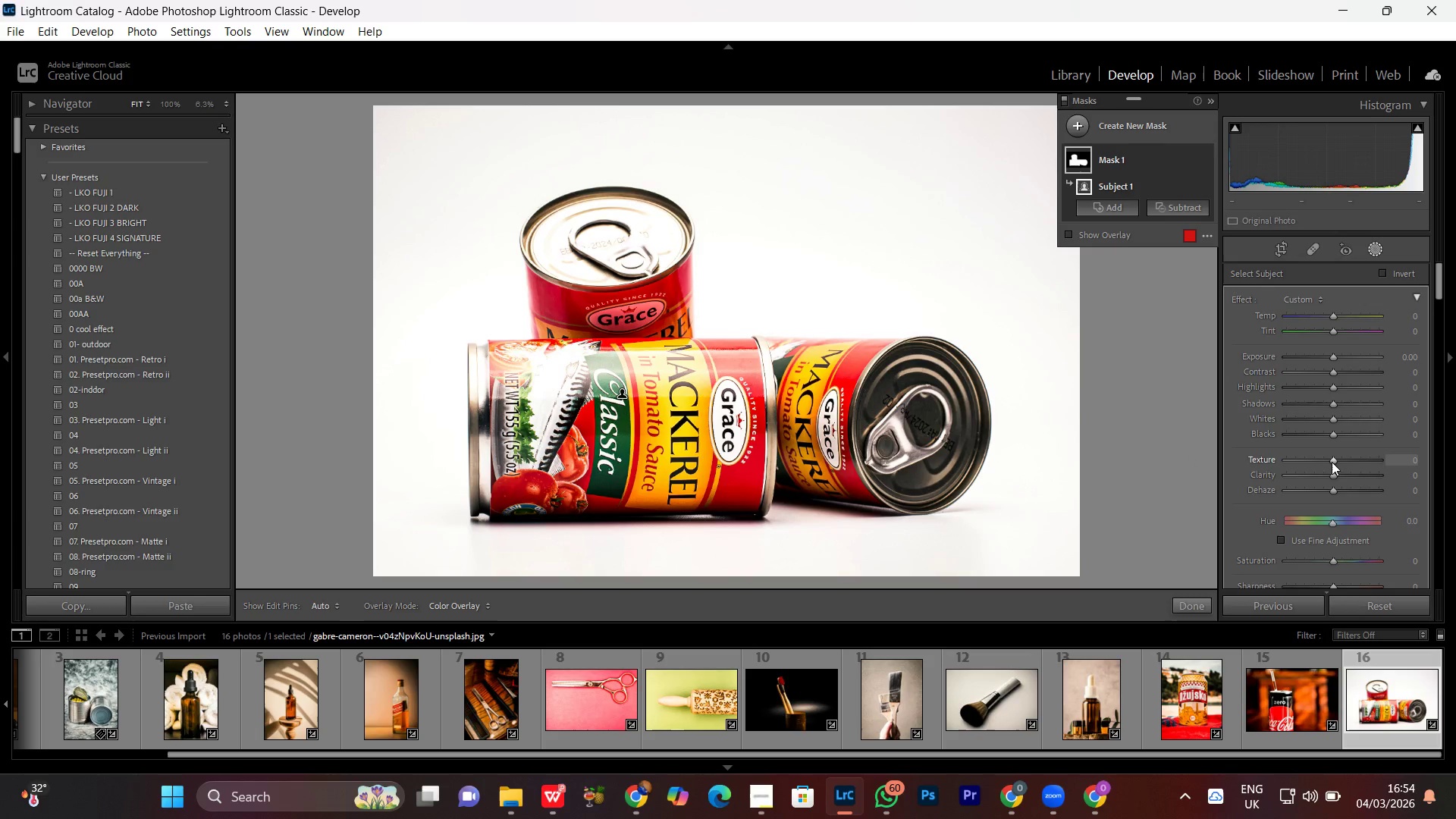 
scroll: coordinate [1332, 462], scroll_direction: up, amount: 40.0
 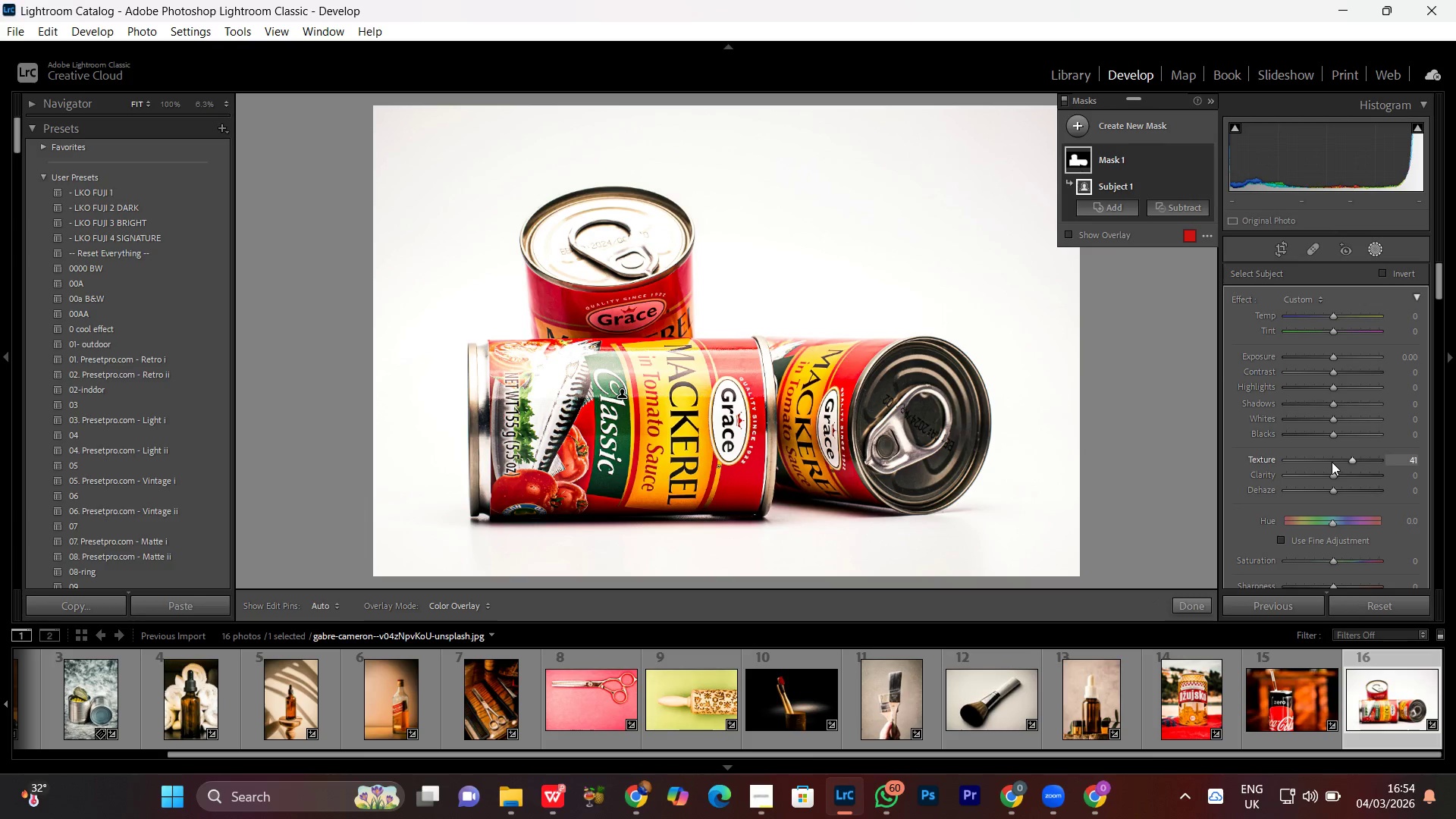 
scroll: coordinate [1332, 462], scroll_direction: down, amount: 1.0
 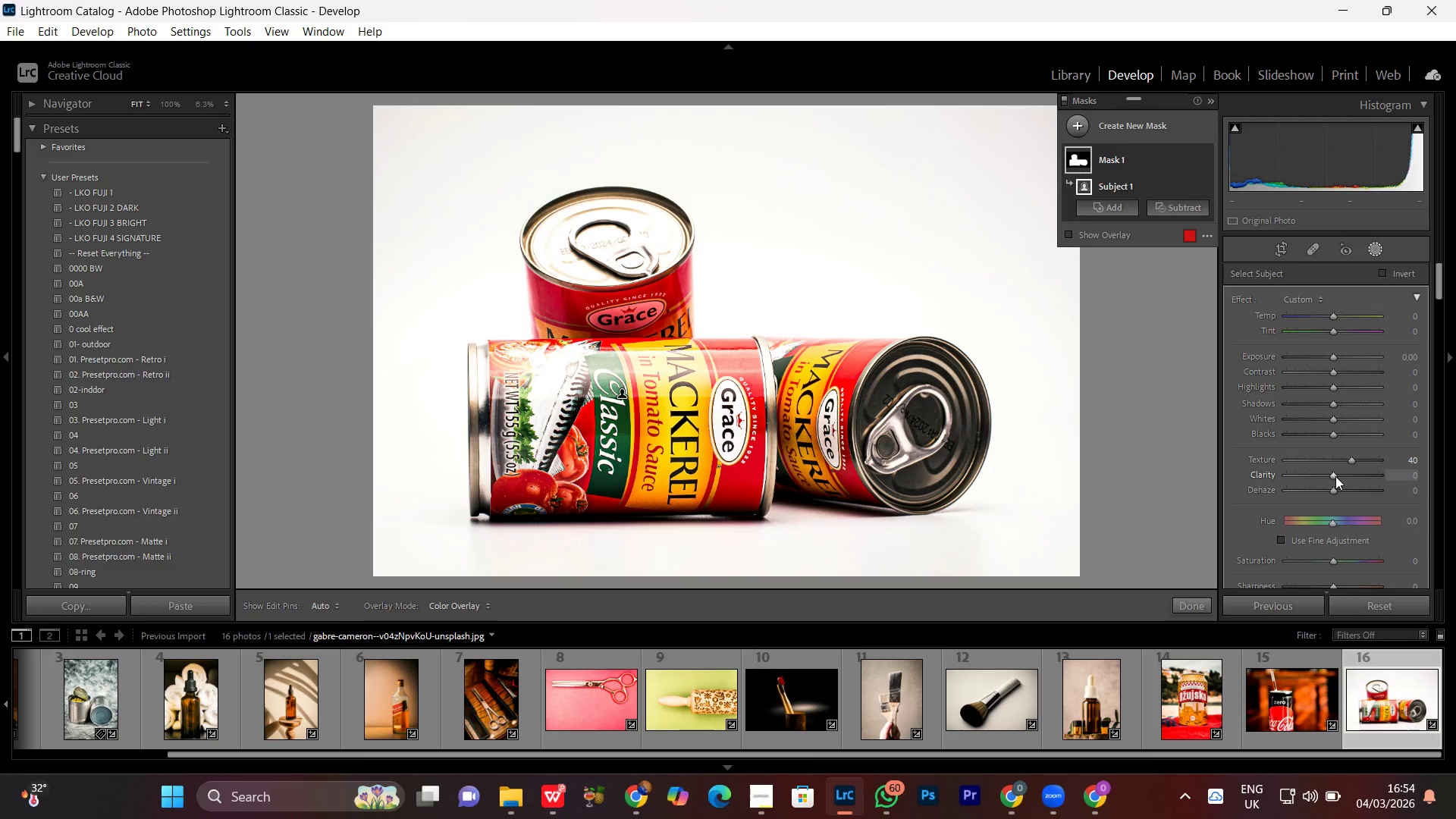 
left_click([1335, 476])
 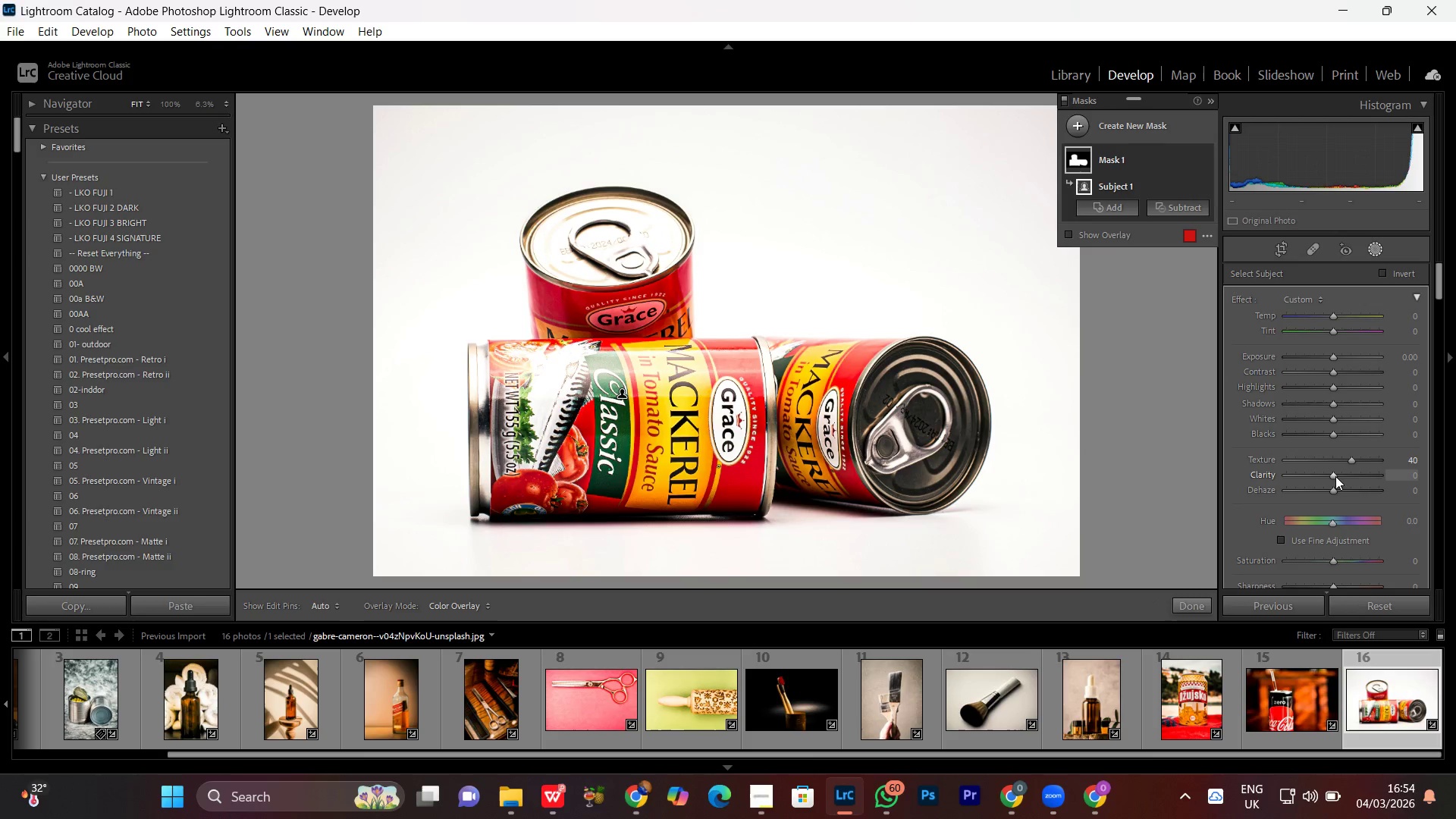 
left_click_drag(start_coordinate=[1335, 476], to_coordinate=[1345, 489])
 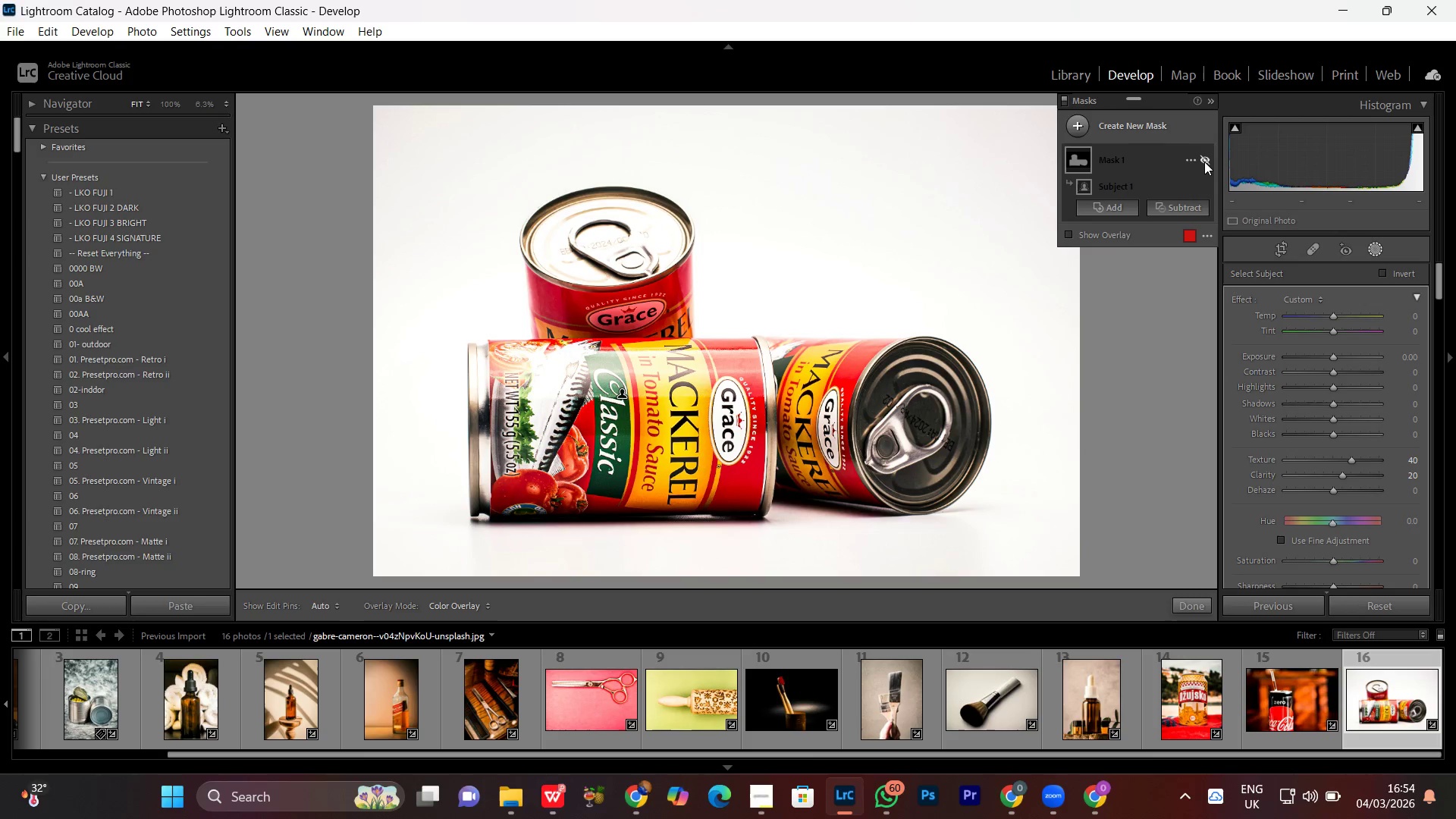 
left_click([1204, 162])
 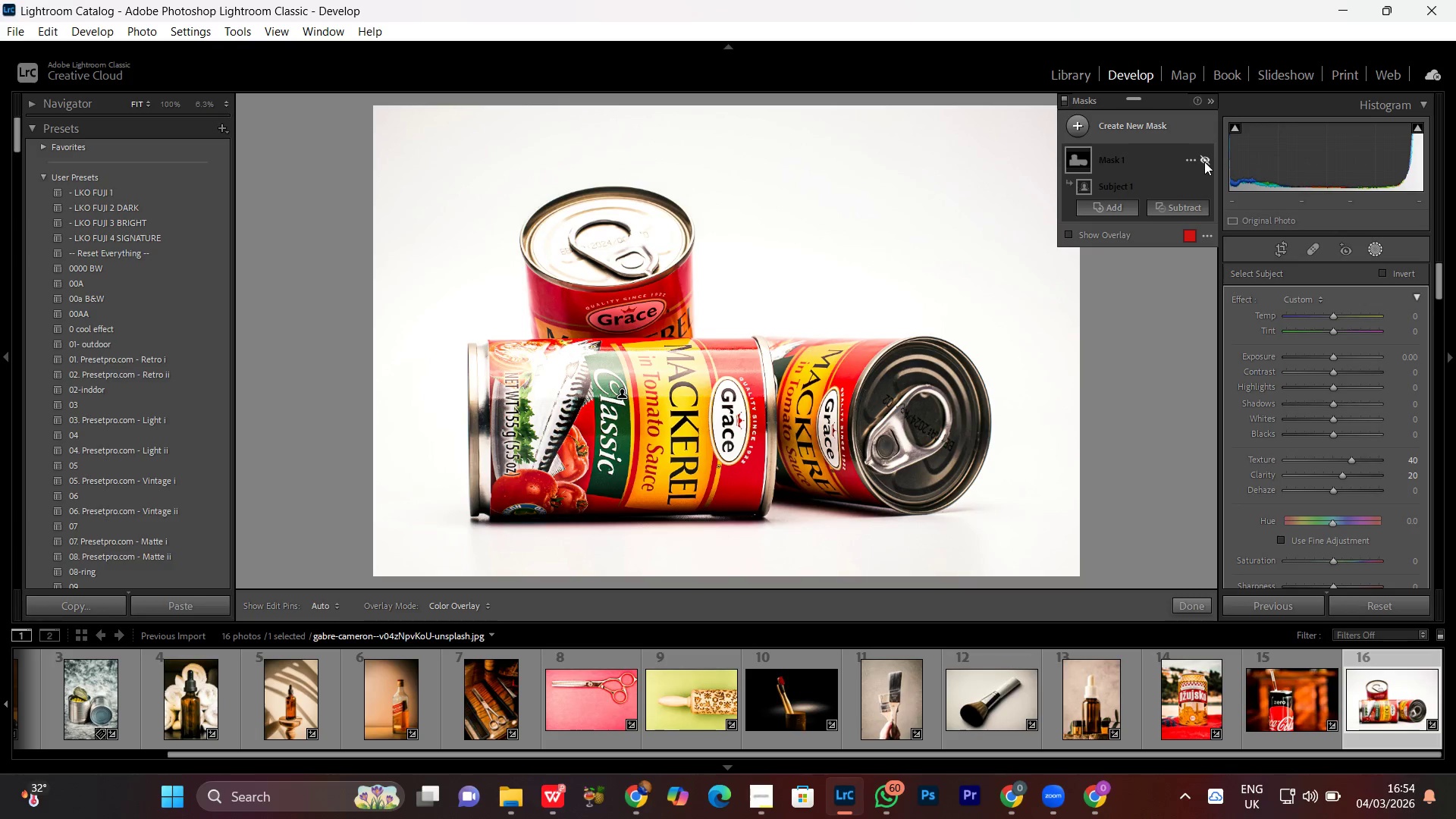 
left_click([1204, 162])
 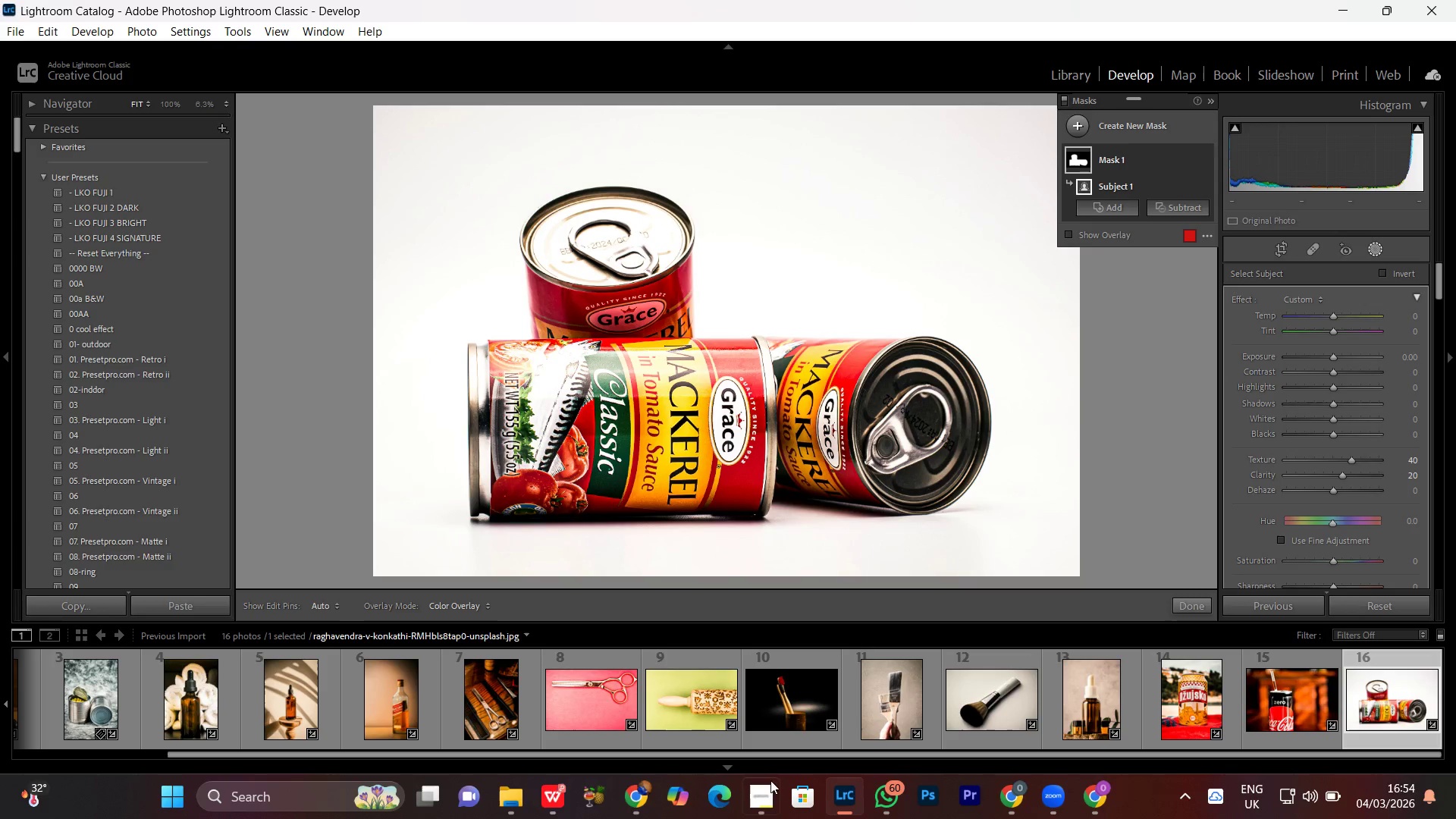 
left_click([767, 794])